 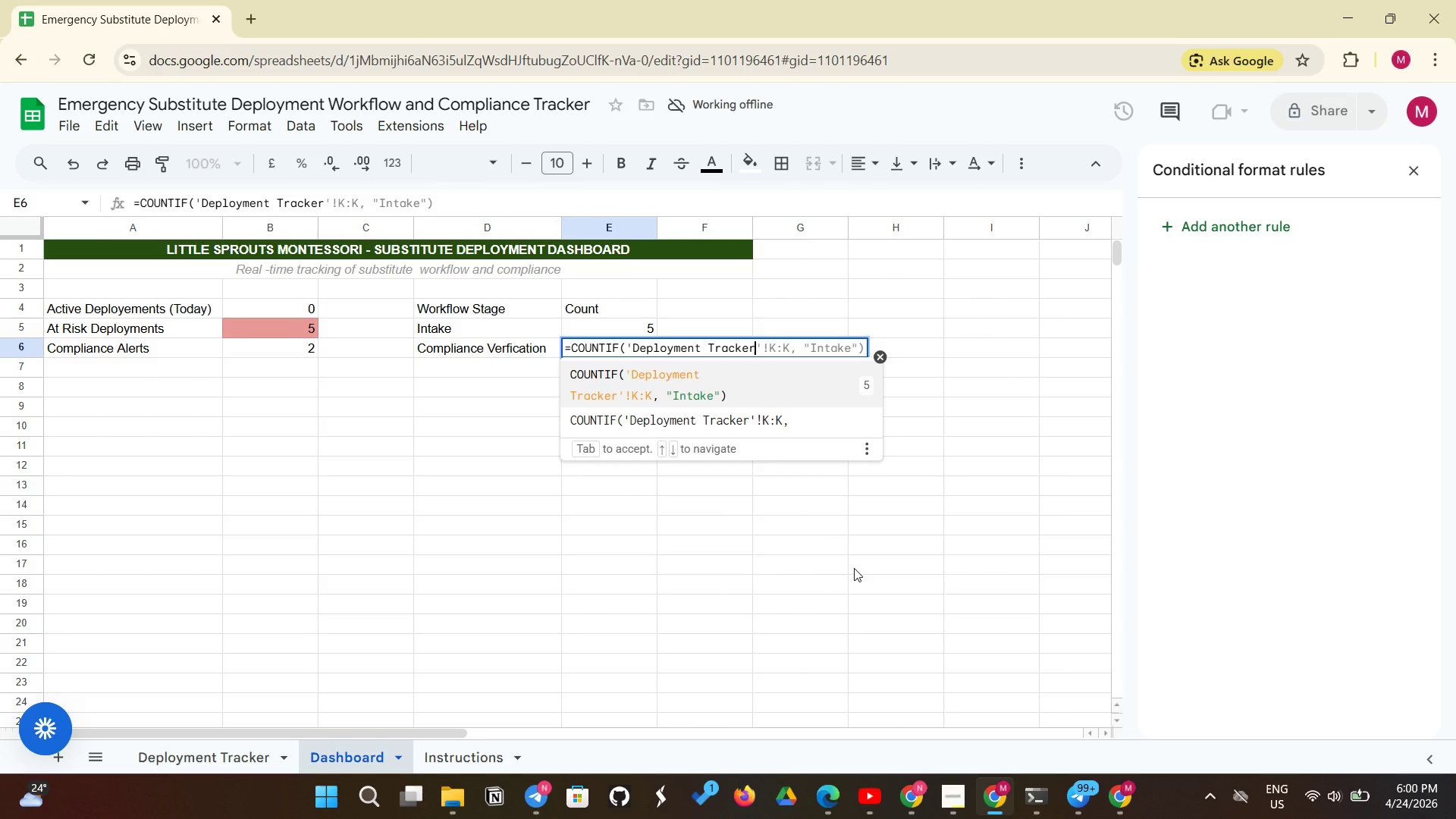 
scroll: coordinate [855, 567], scroll_direction: down, amount: 1.0
 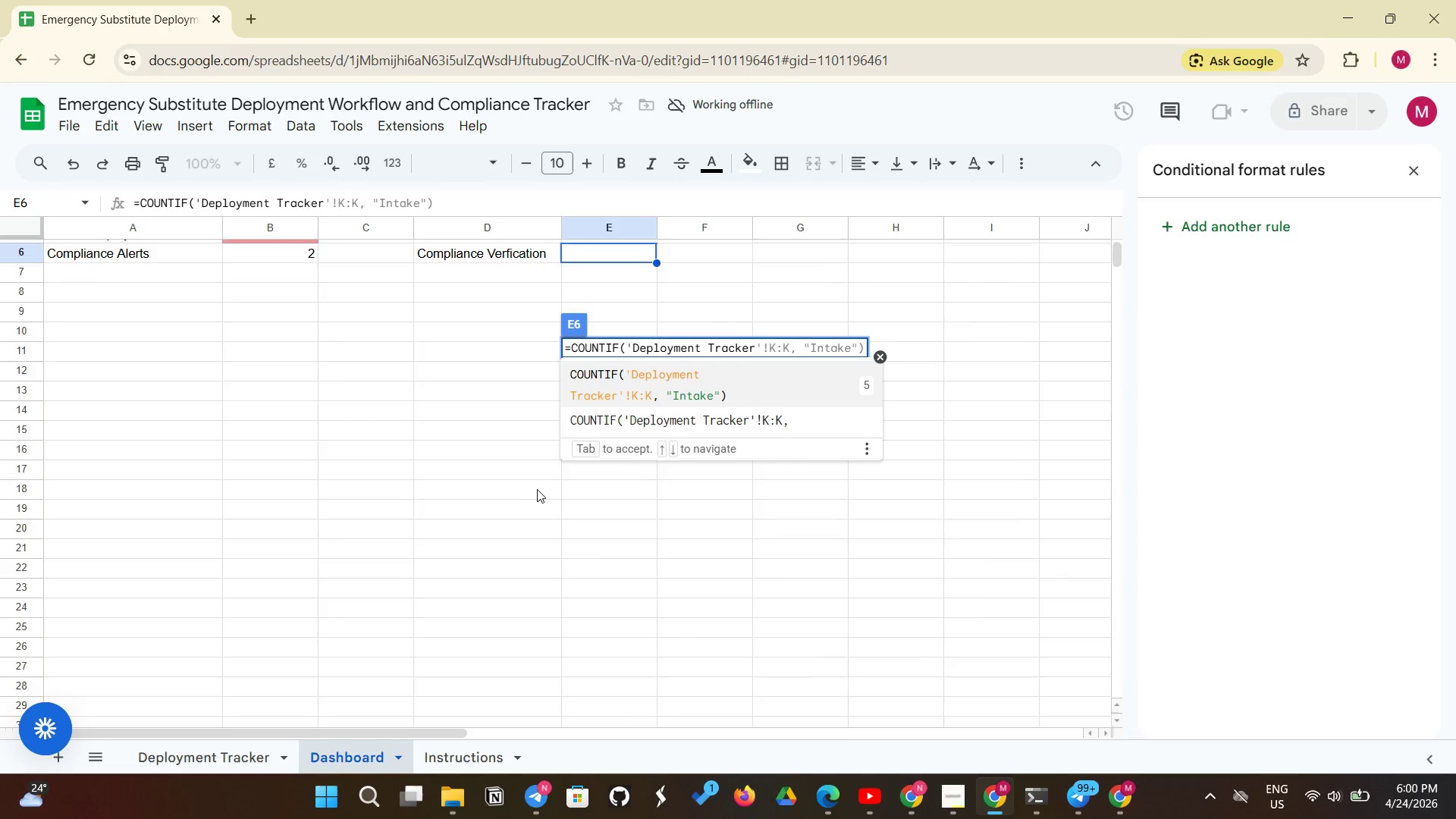 
scroll: coordinate [538, 489], scroll_direction: up, amount: 1.0
 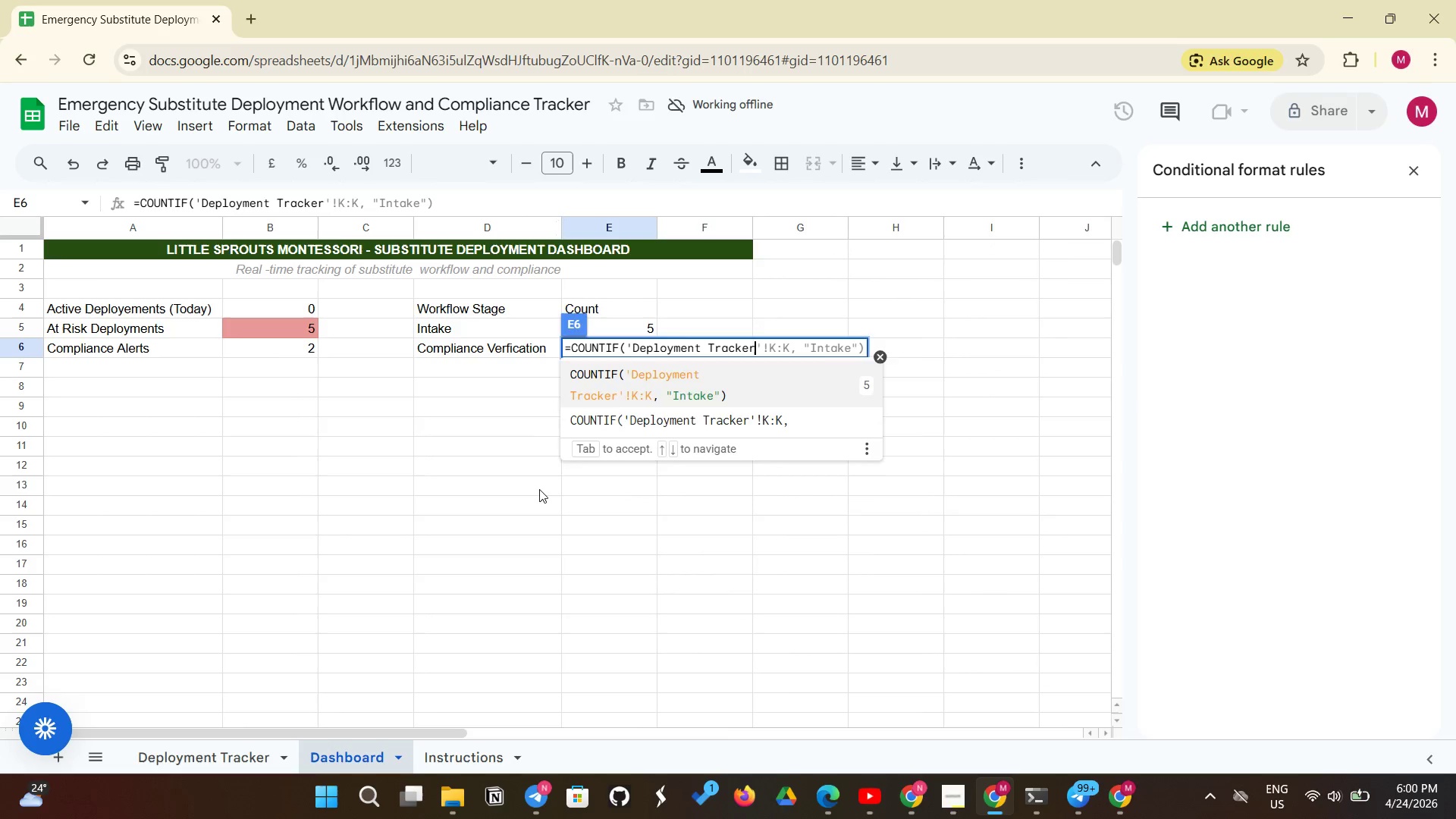 
key(Enter)
 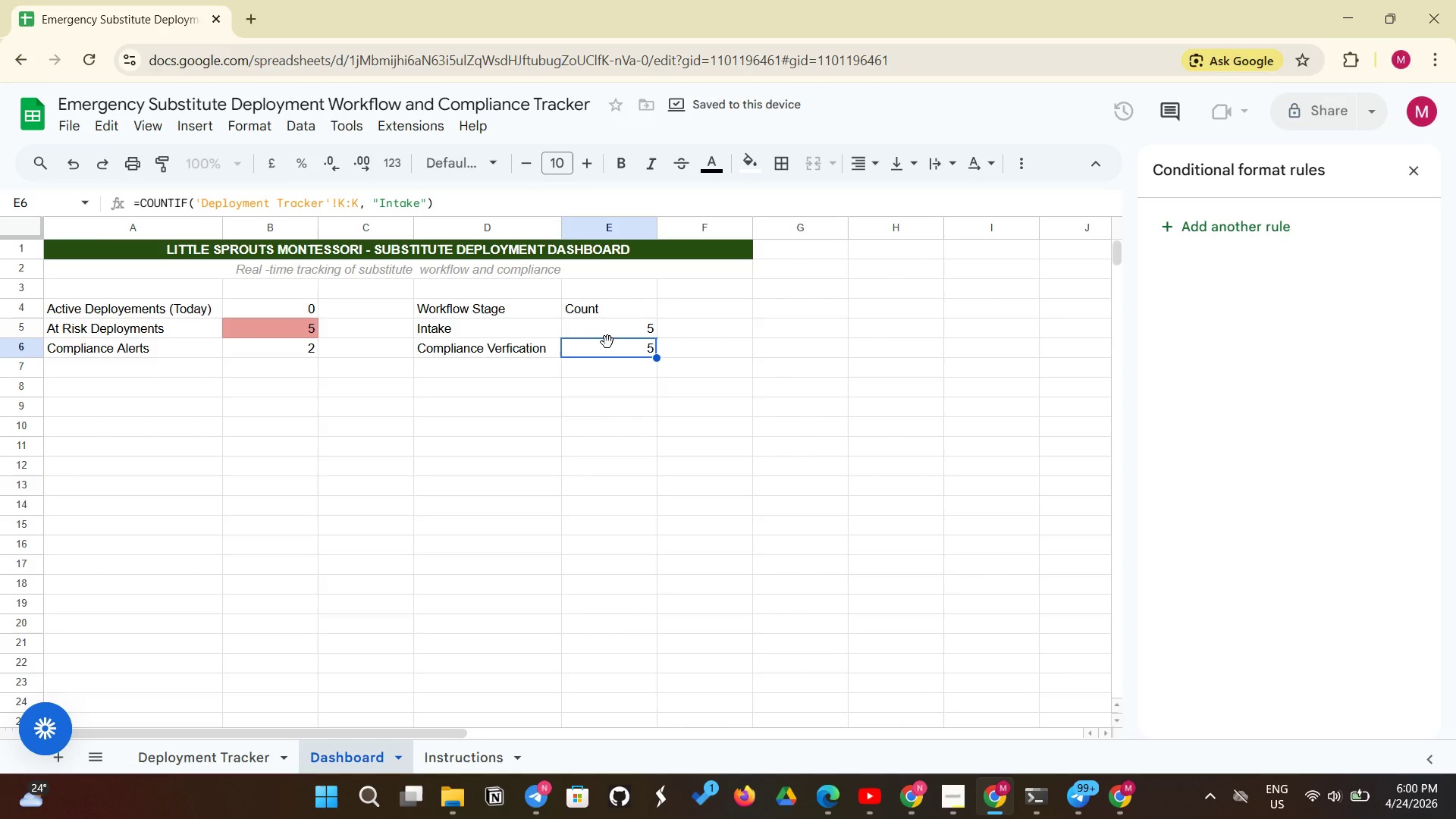 
left_click([615, 350])
 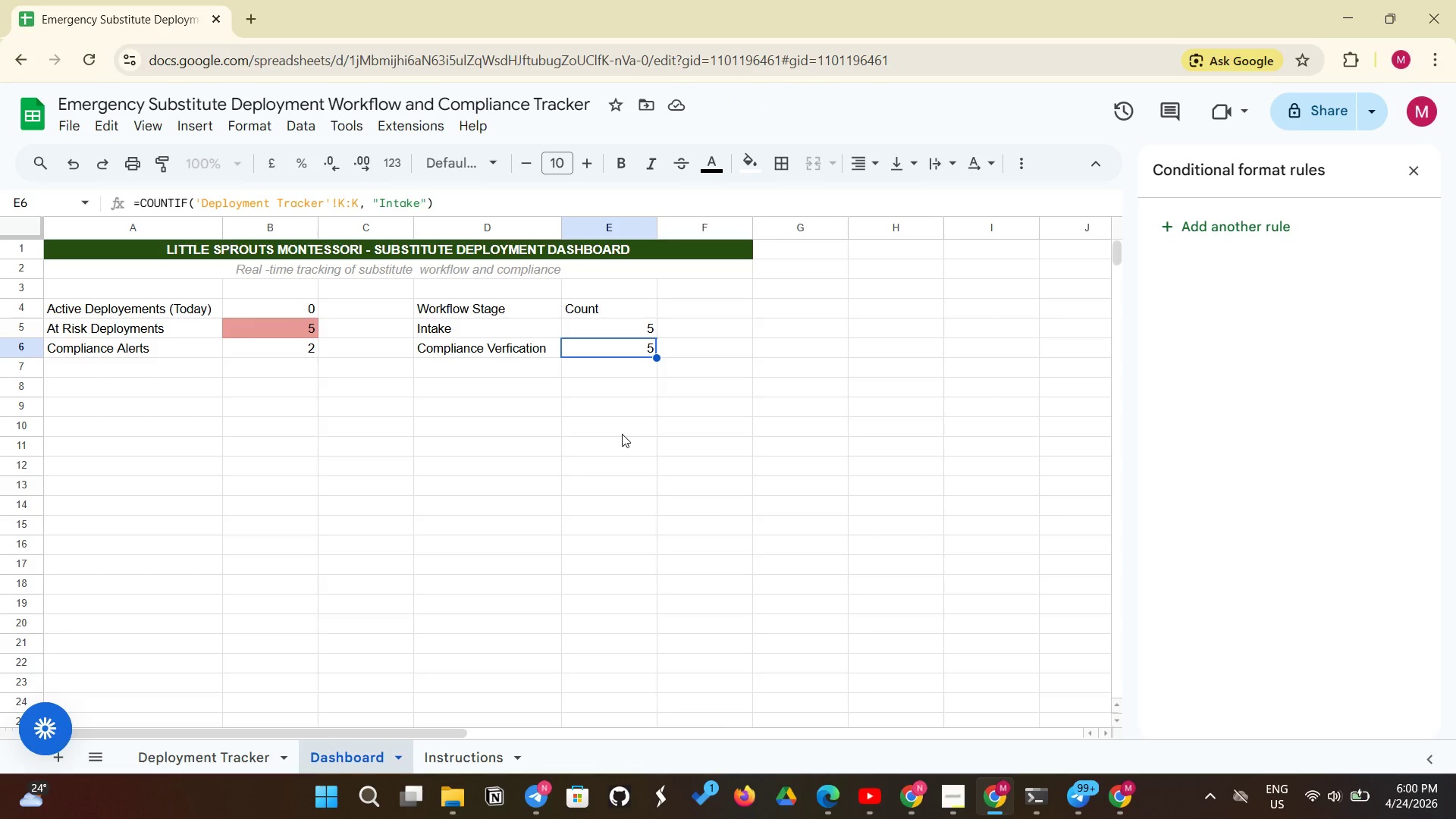 
wait(25.45)
 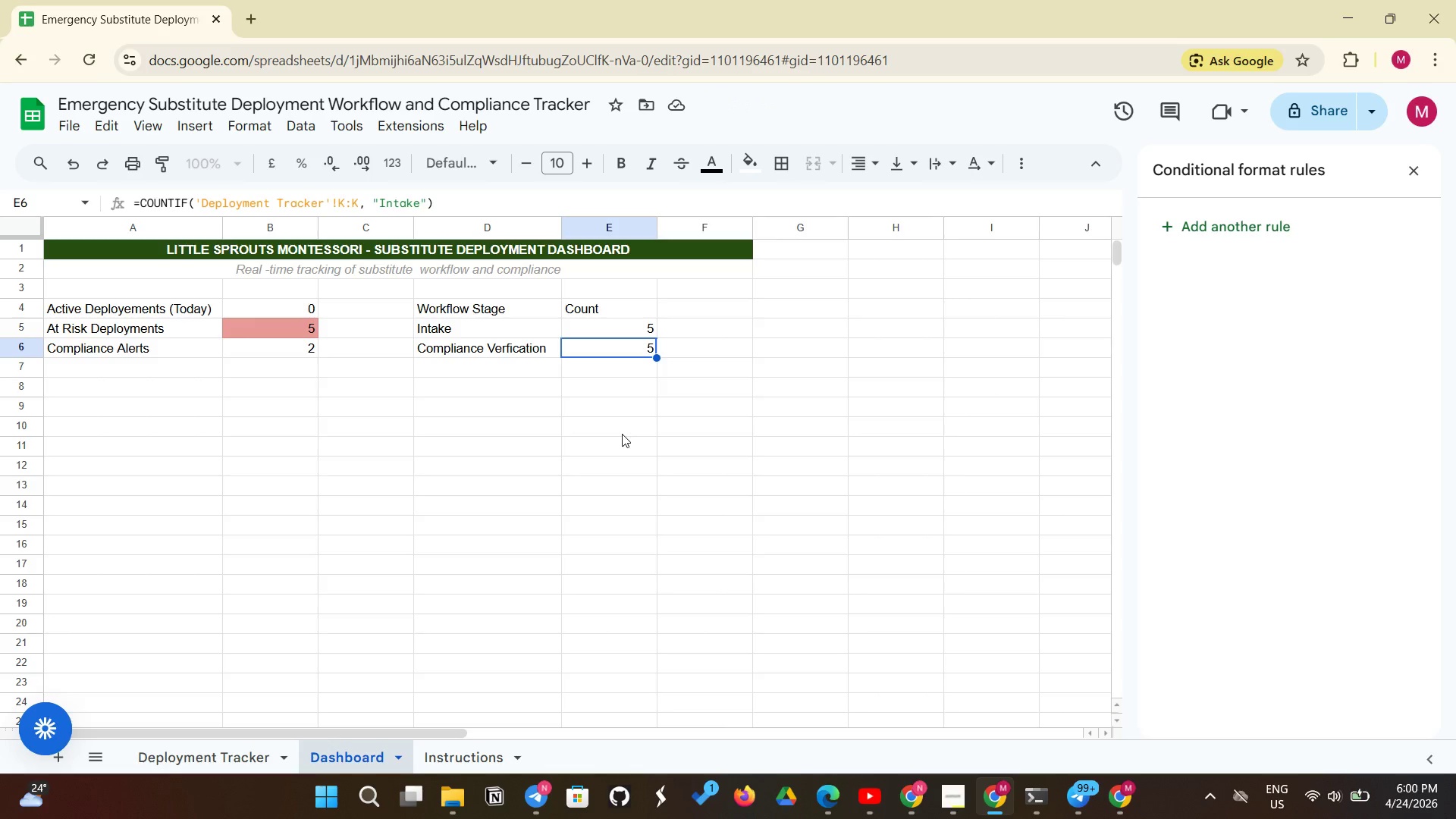 
left_click([494, 344])
 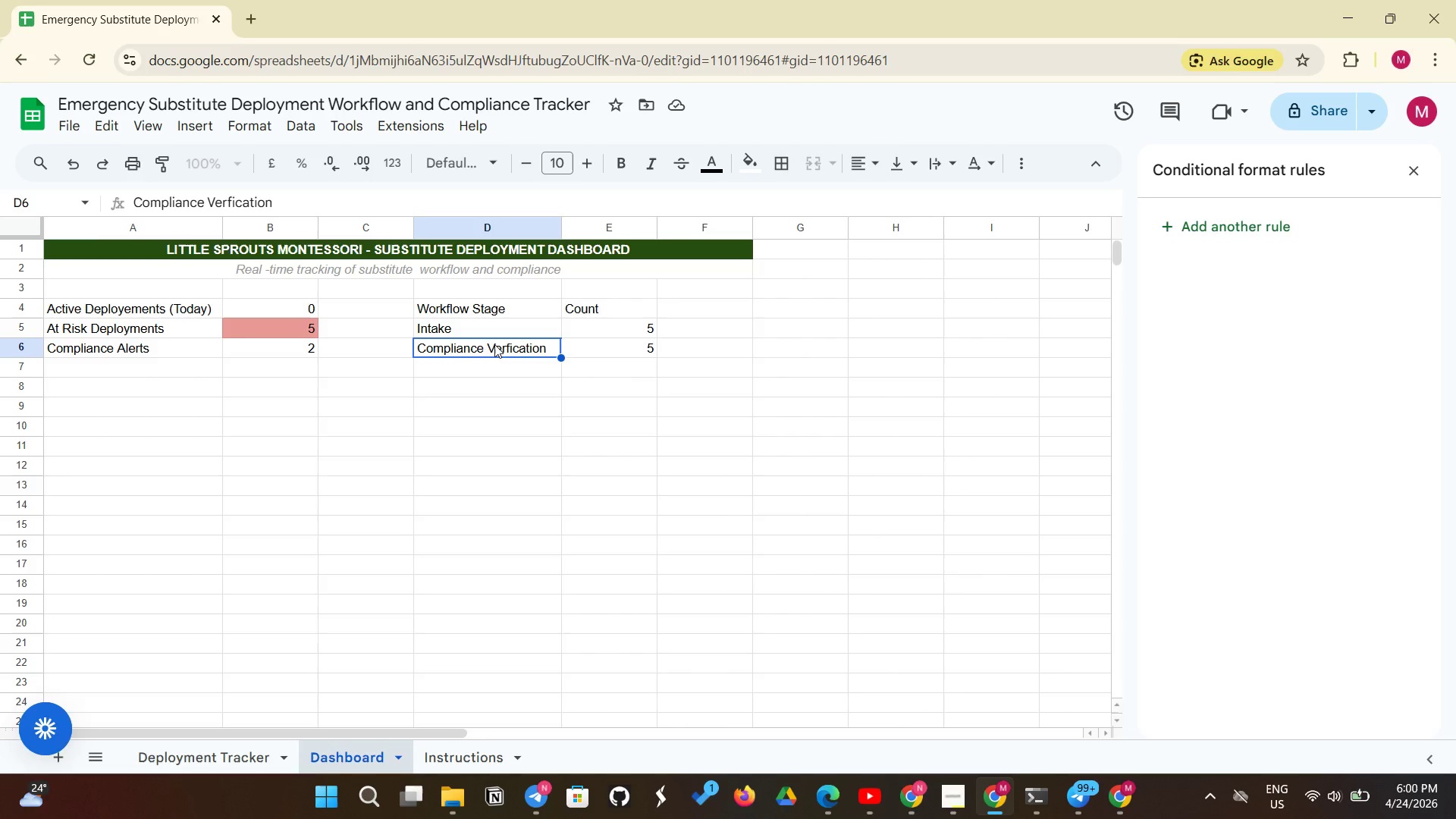 
key(Control+C)
 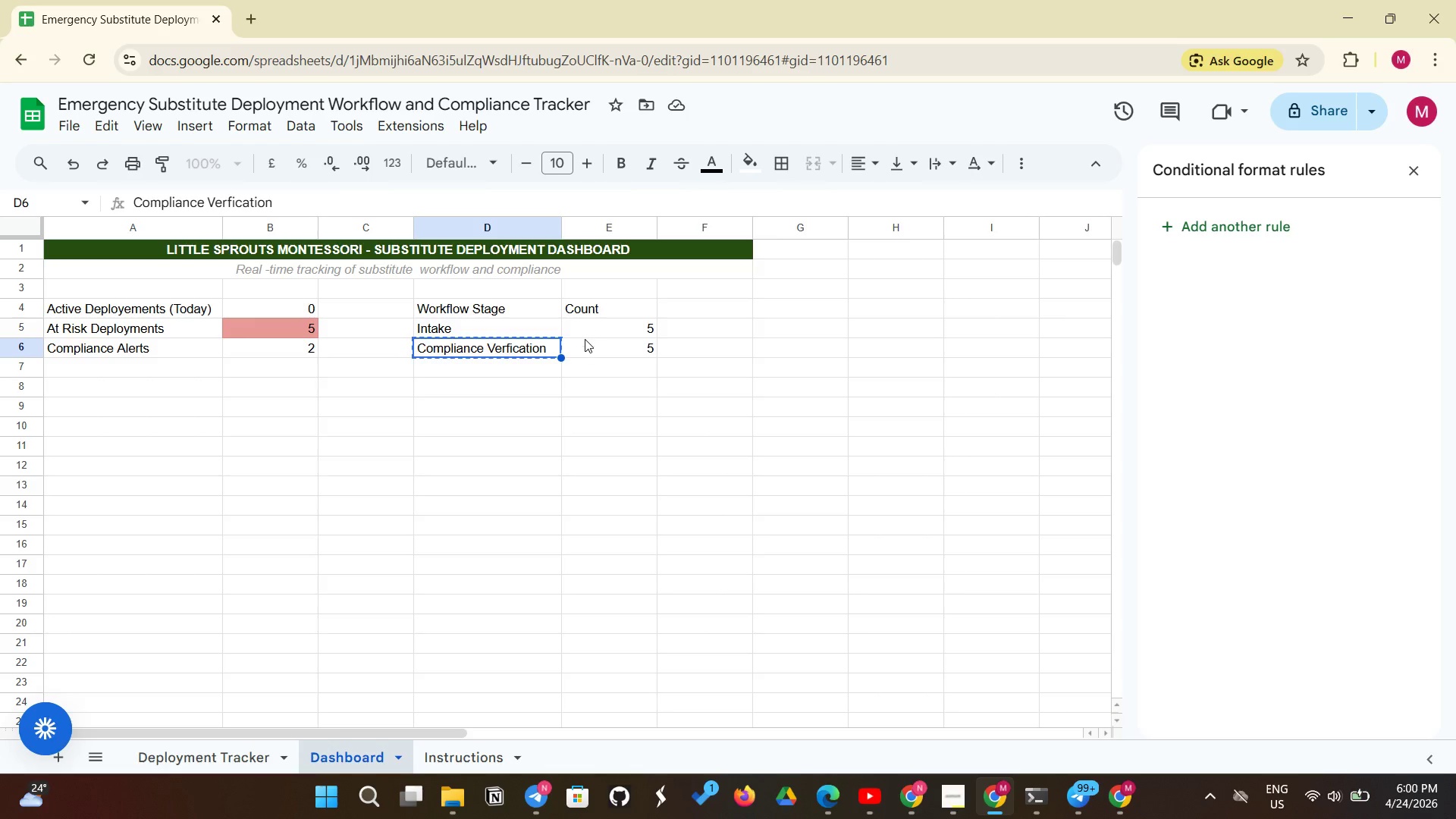 
left_click([585, 339])
 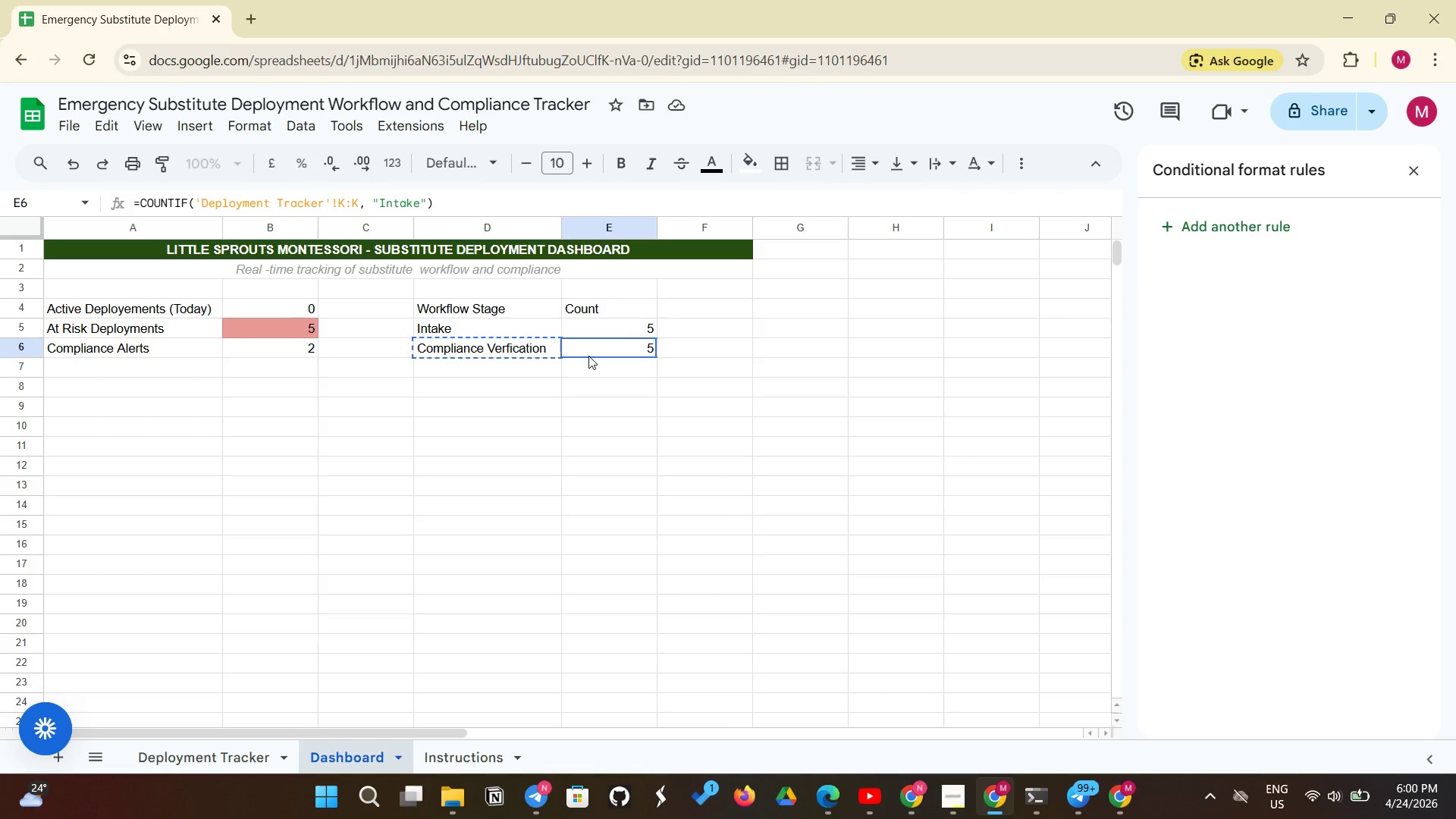 
left_click([588, 356])
 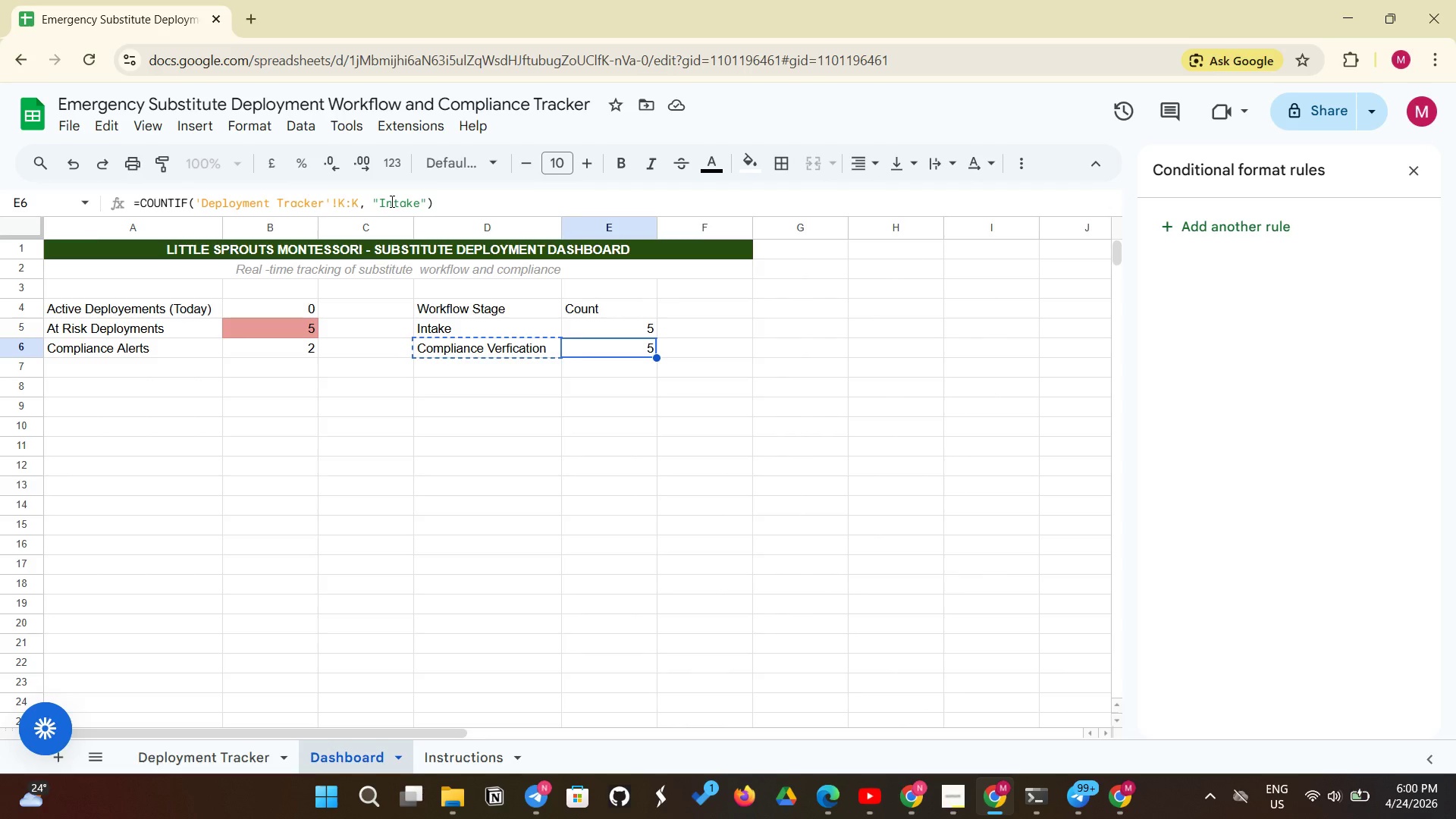 
left_click([391, 201])
 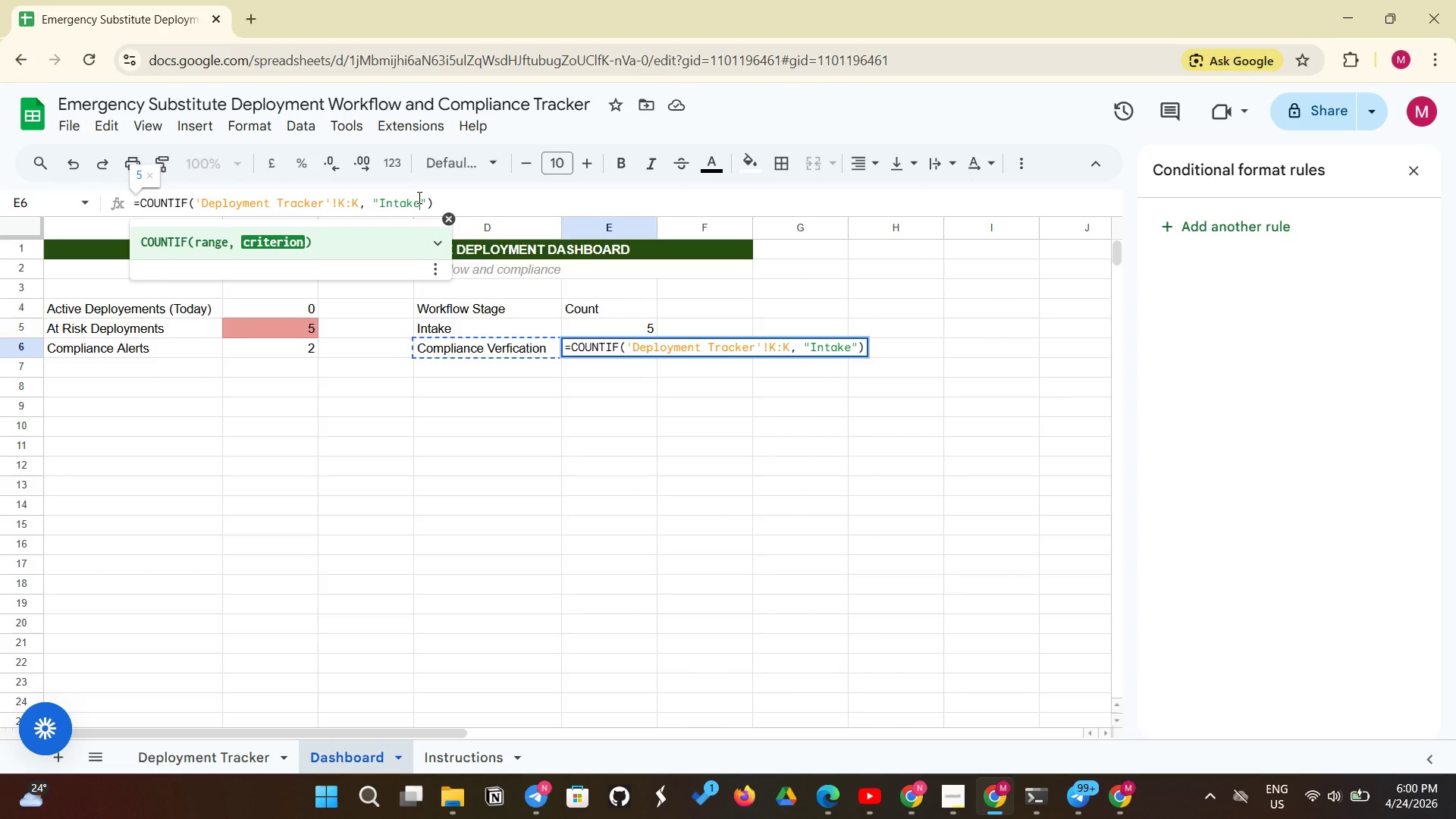 
left_click([418, 197])
 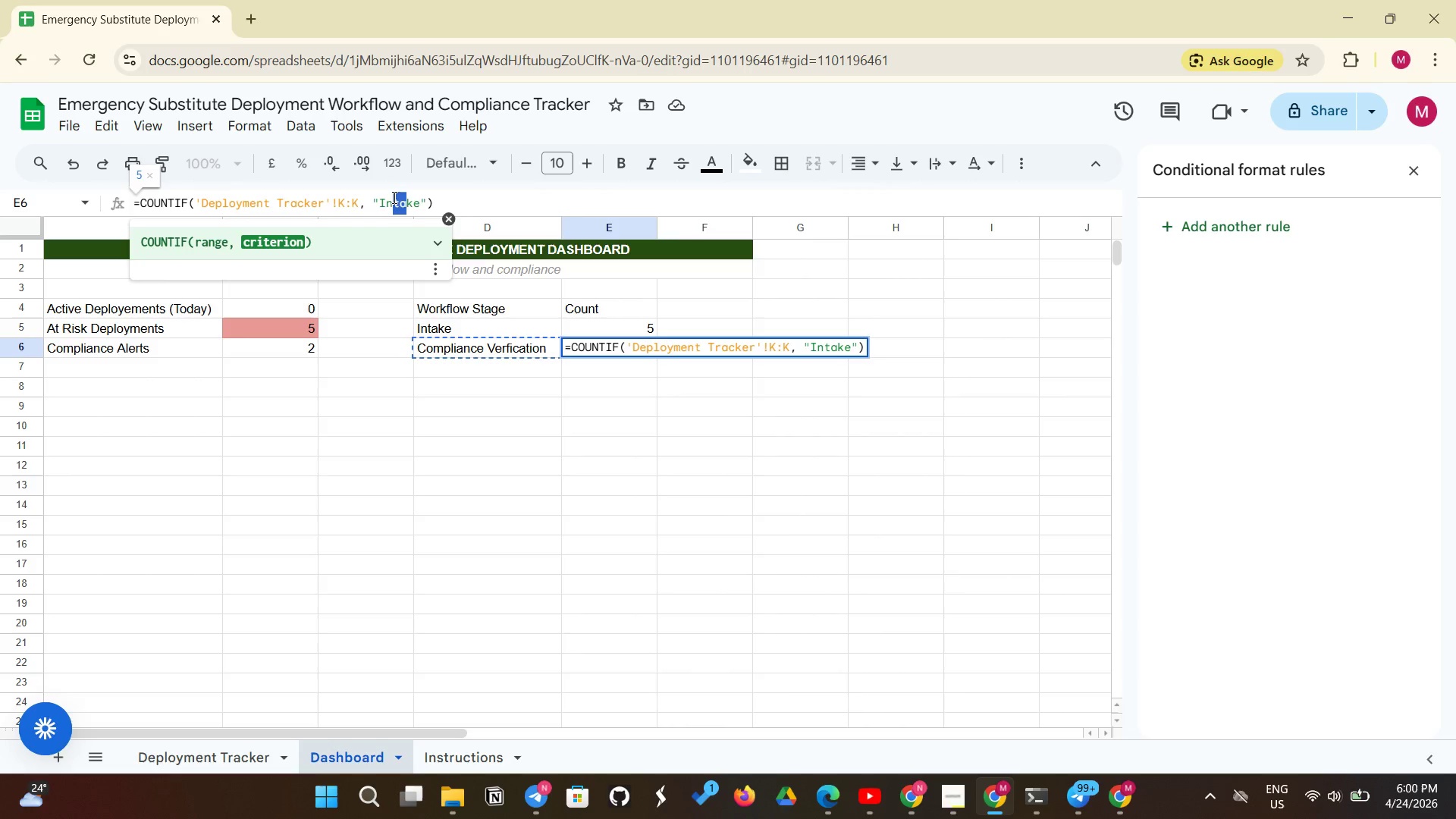 
left_click_drag(start_coordinate=[405, 197], to_coordinate=[393, 197])
 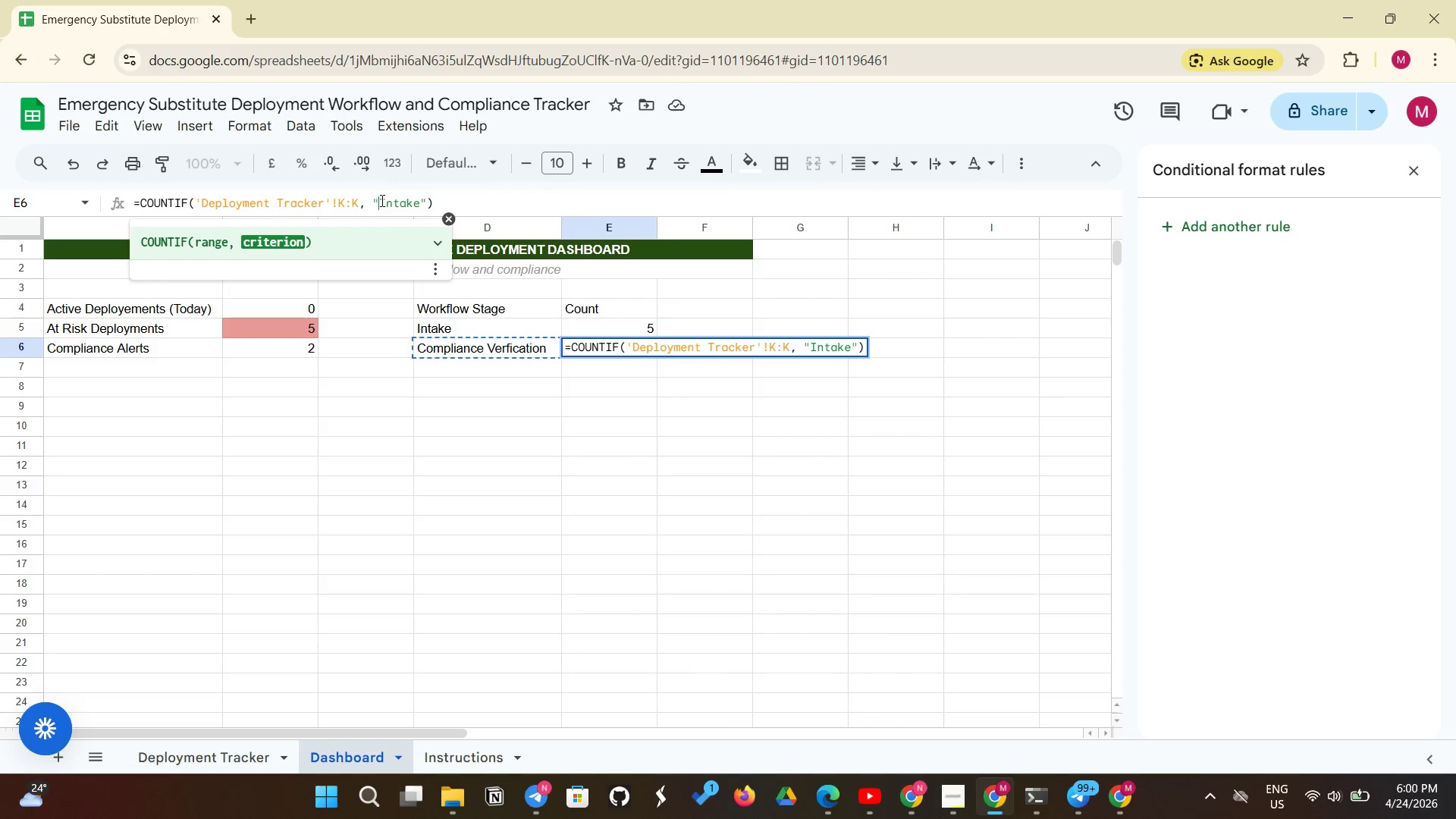 
left_click_drag(start_coordinate=[381, 198], to_coordinate=[425, 197])
 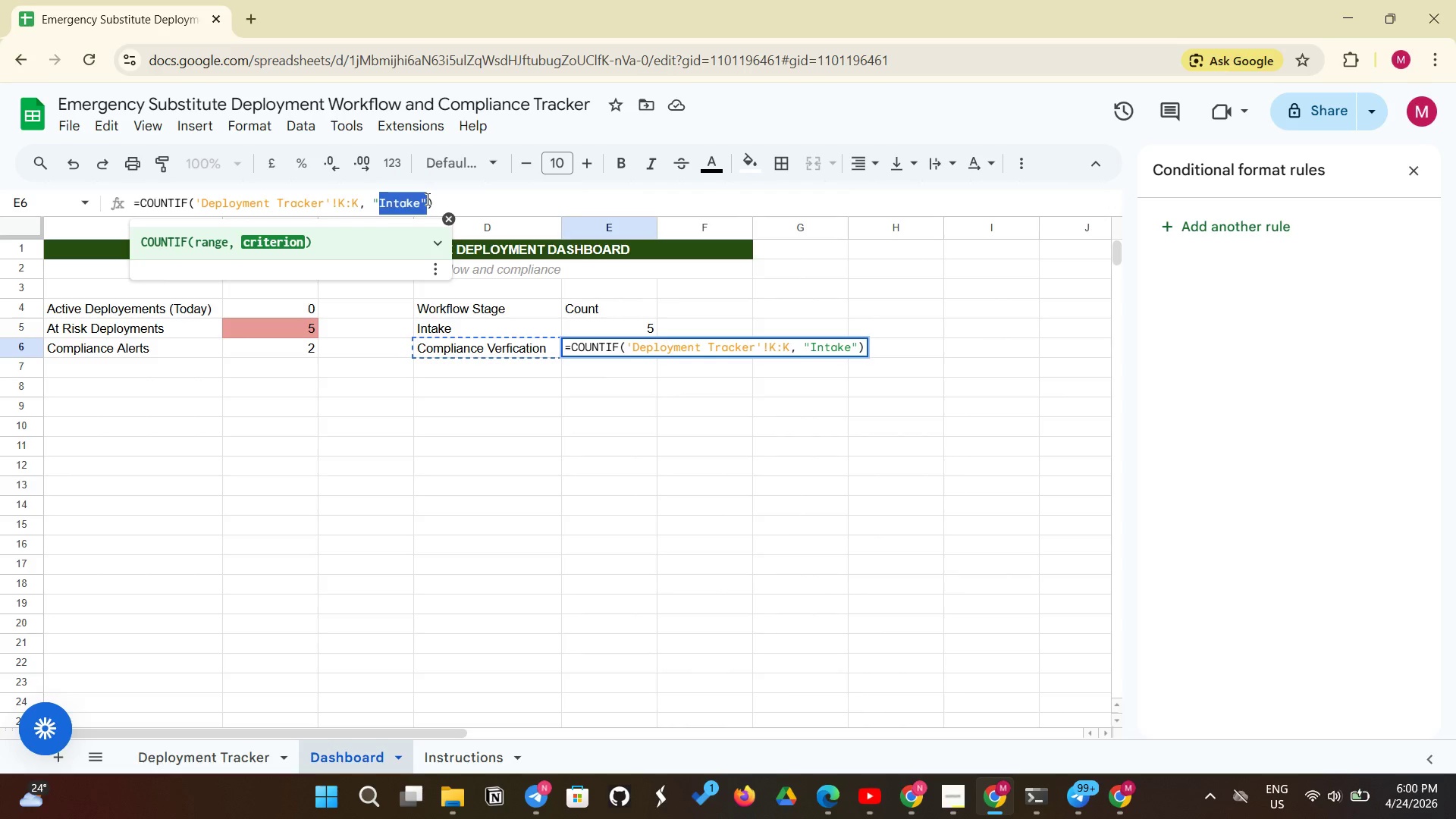 
left_click([425, 199])
 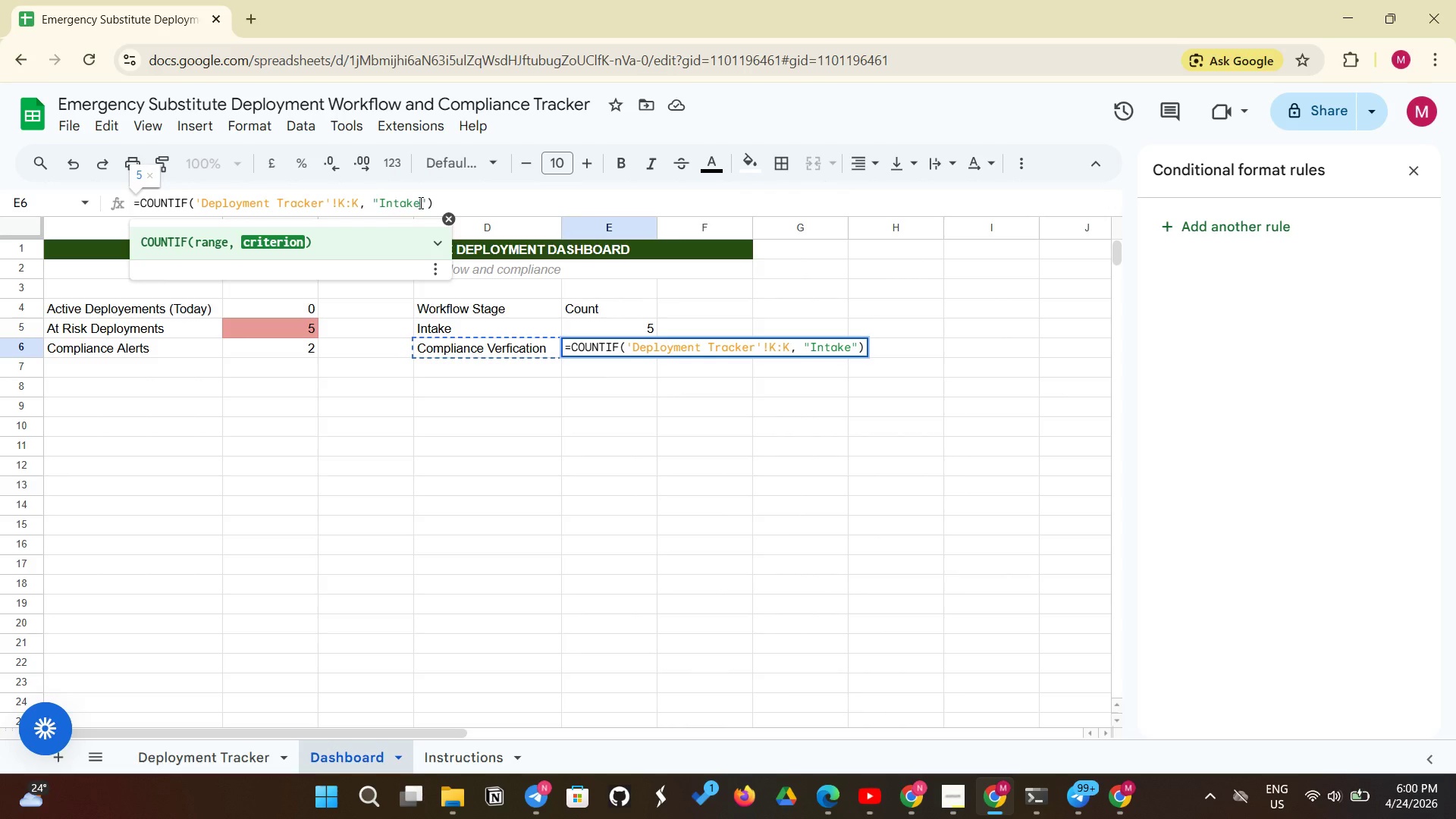 
left_click_drag(start_coordinate=[419, 202], to_coordinate=[382, 201])
 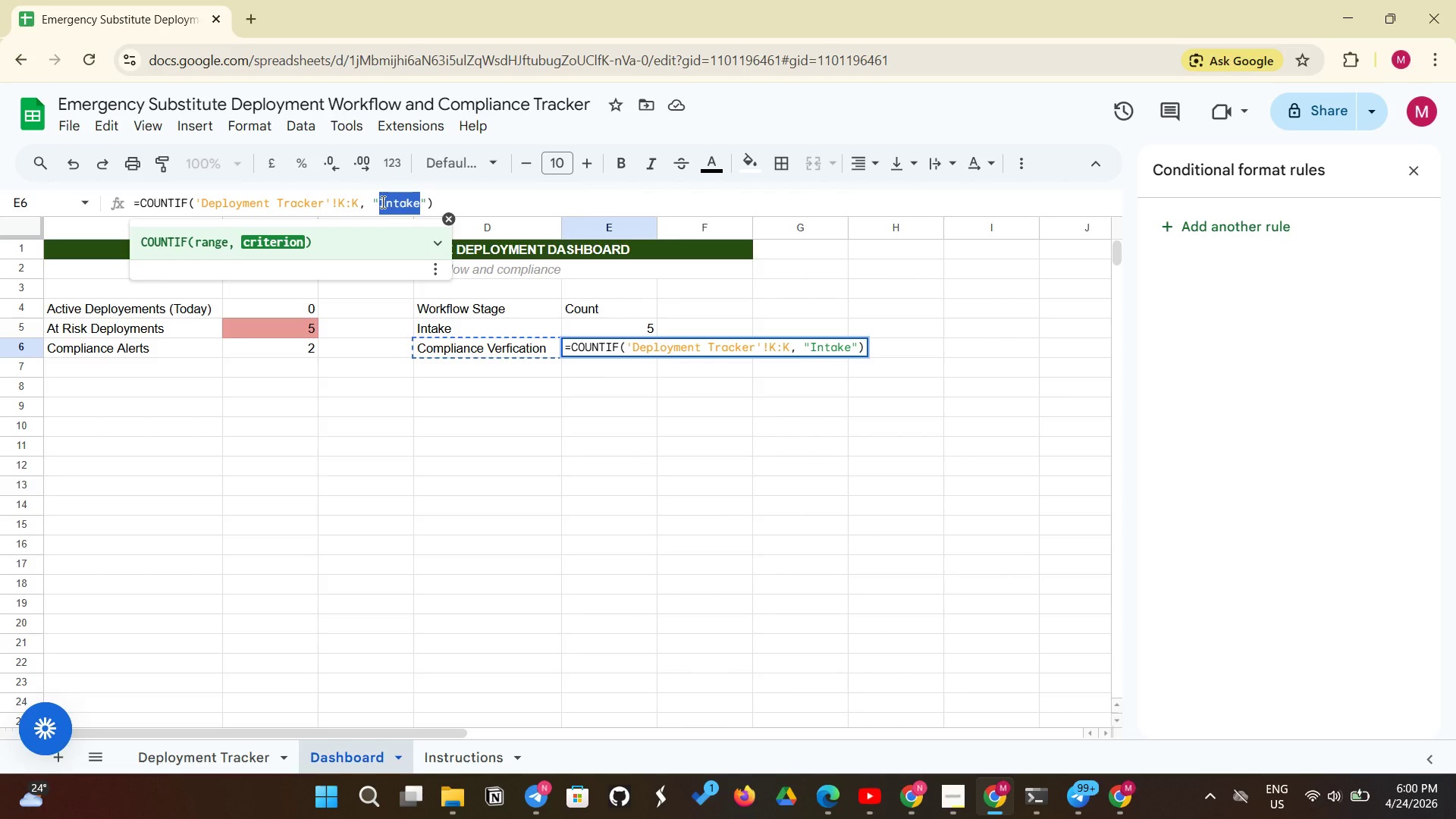 
key(Control+V)
 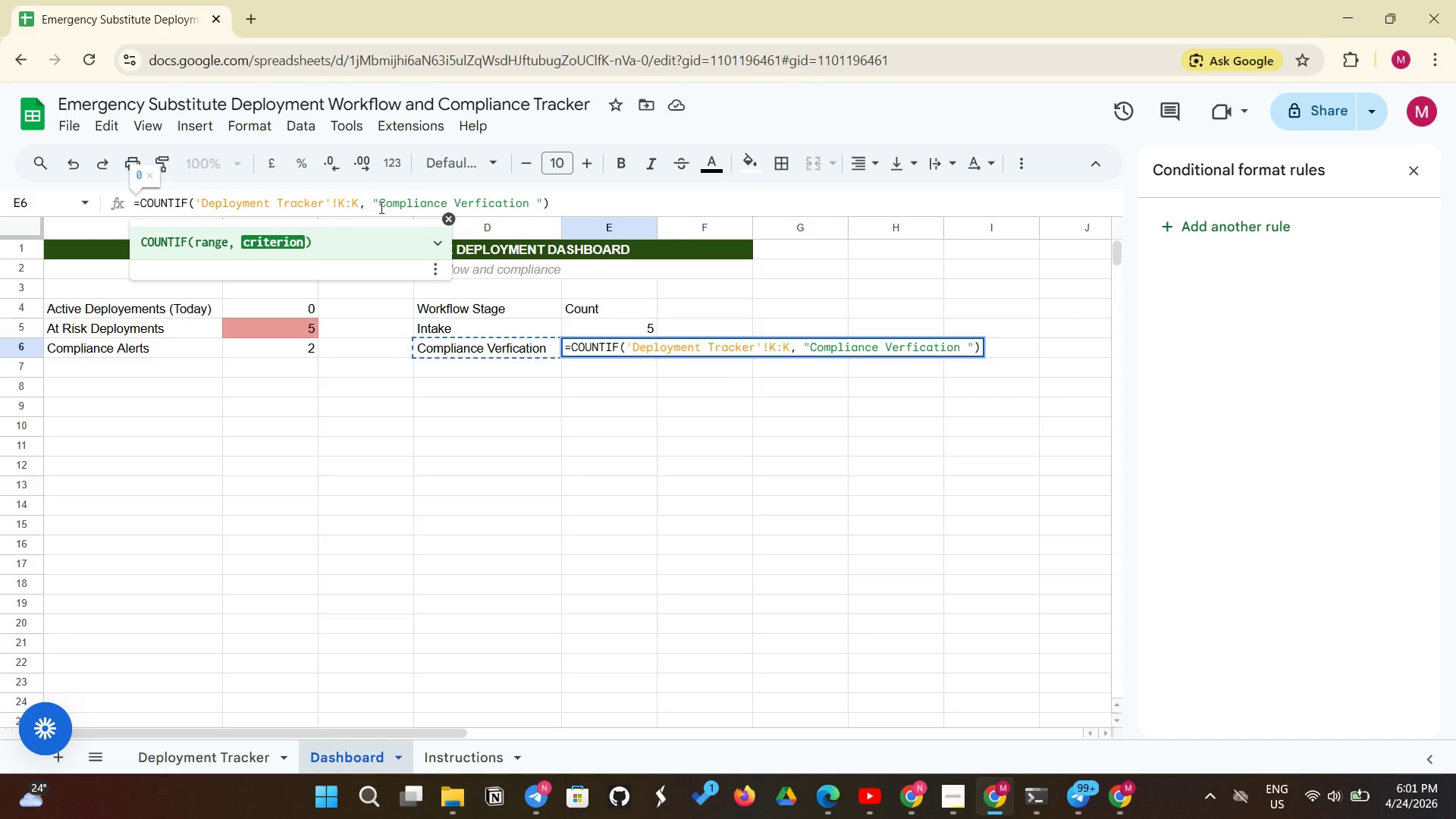 
key(Enter)
 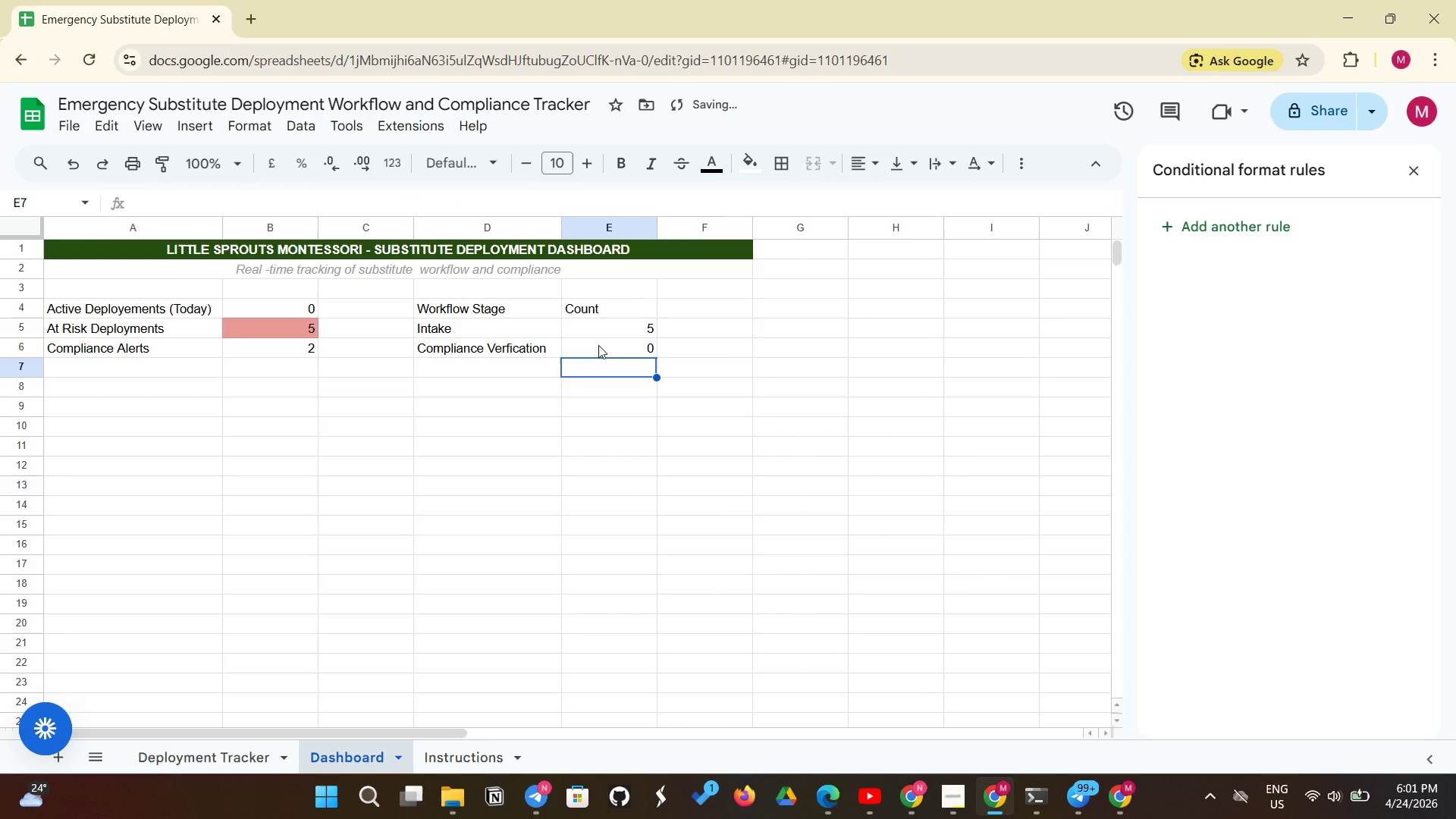 
left_click([598, 345])
 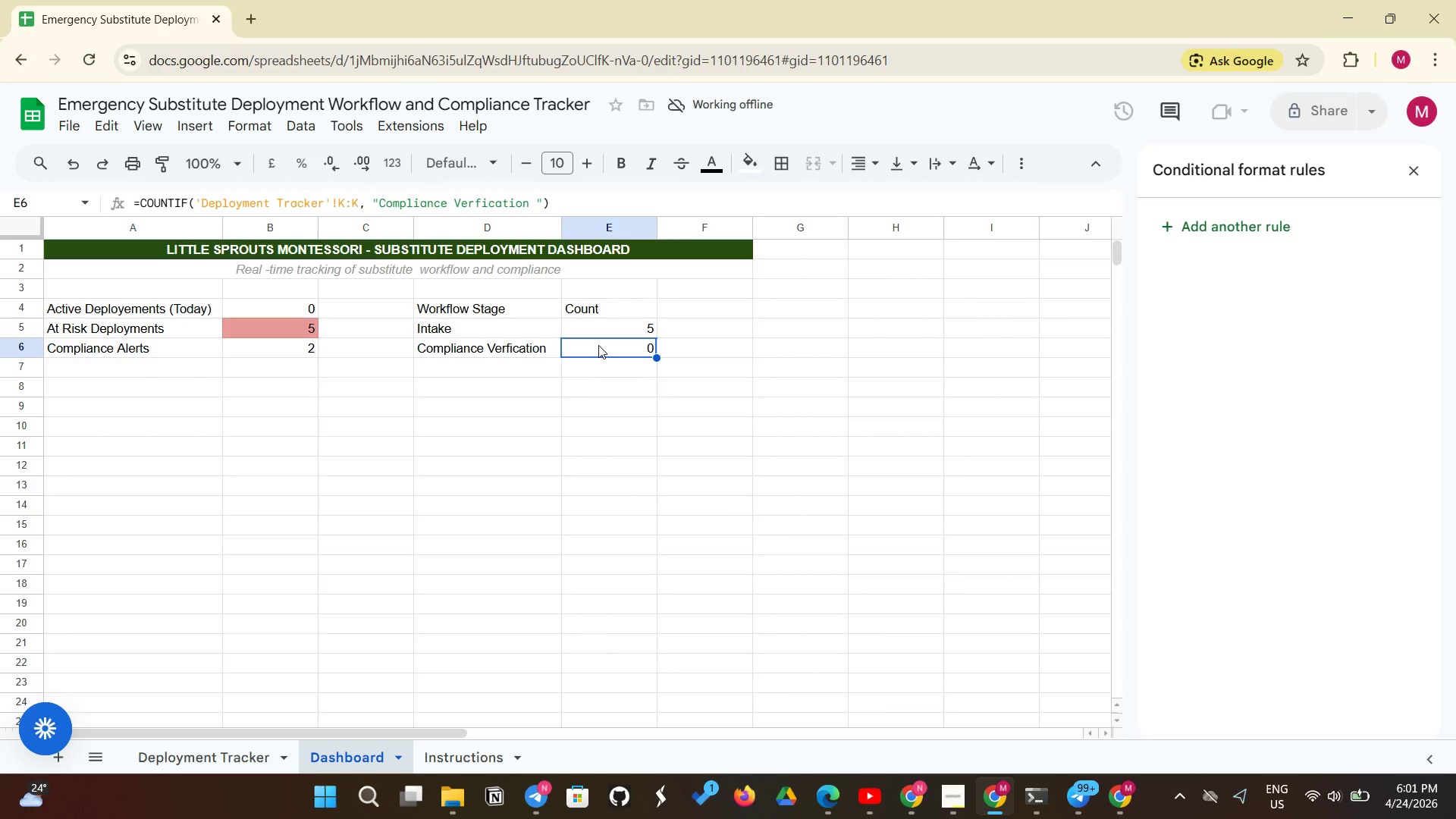 
wait(31.38)
 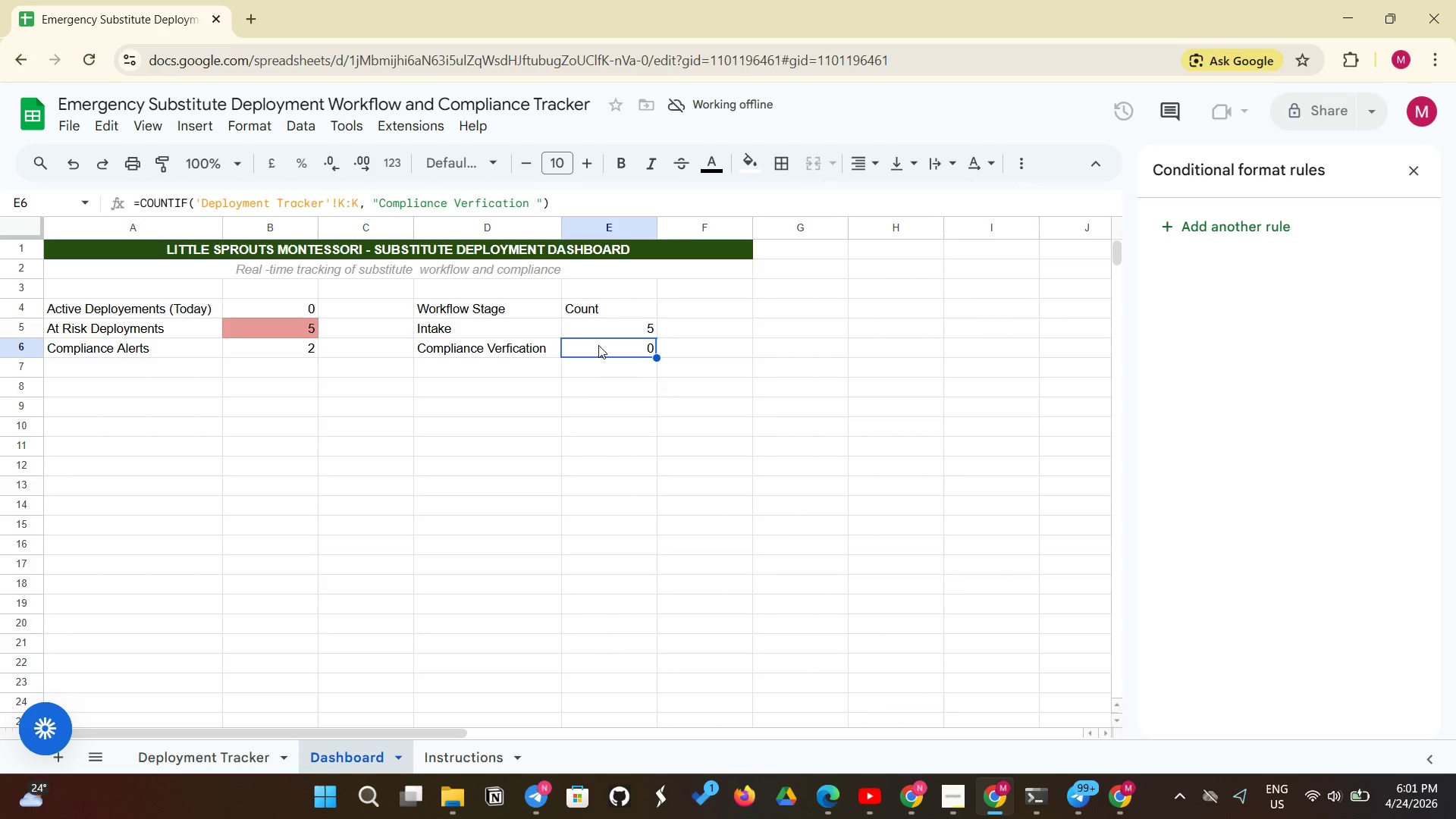 
left_click([468, 365])
 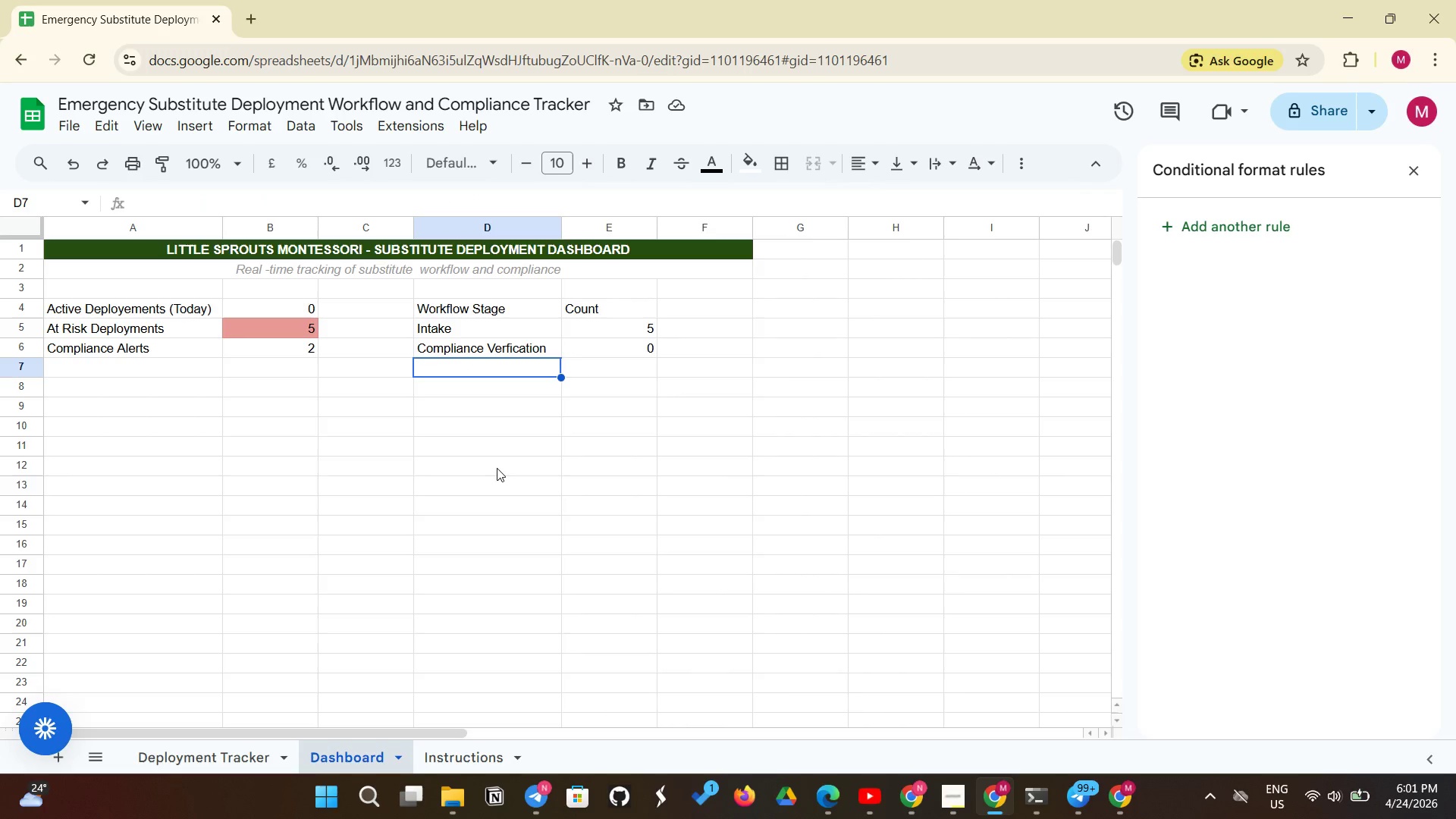 
wait(7.34)
 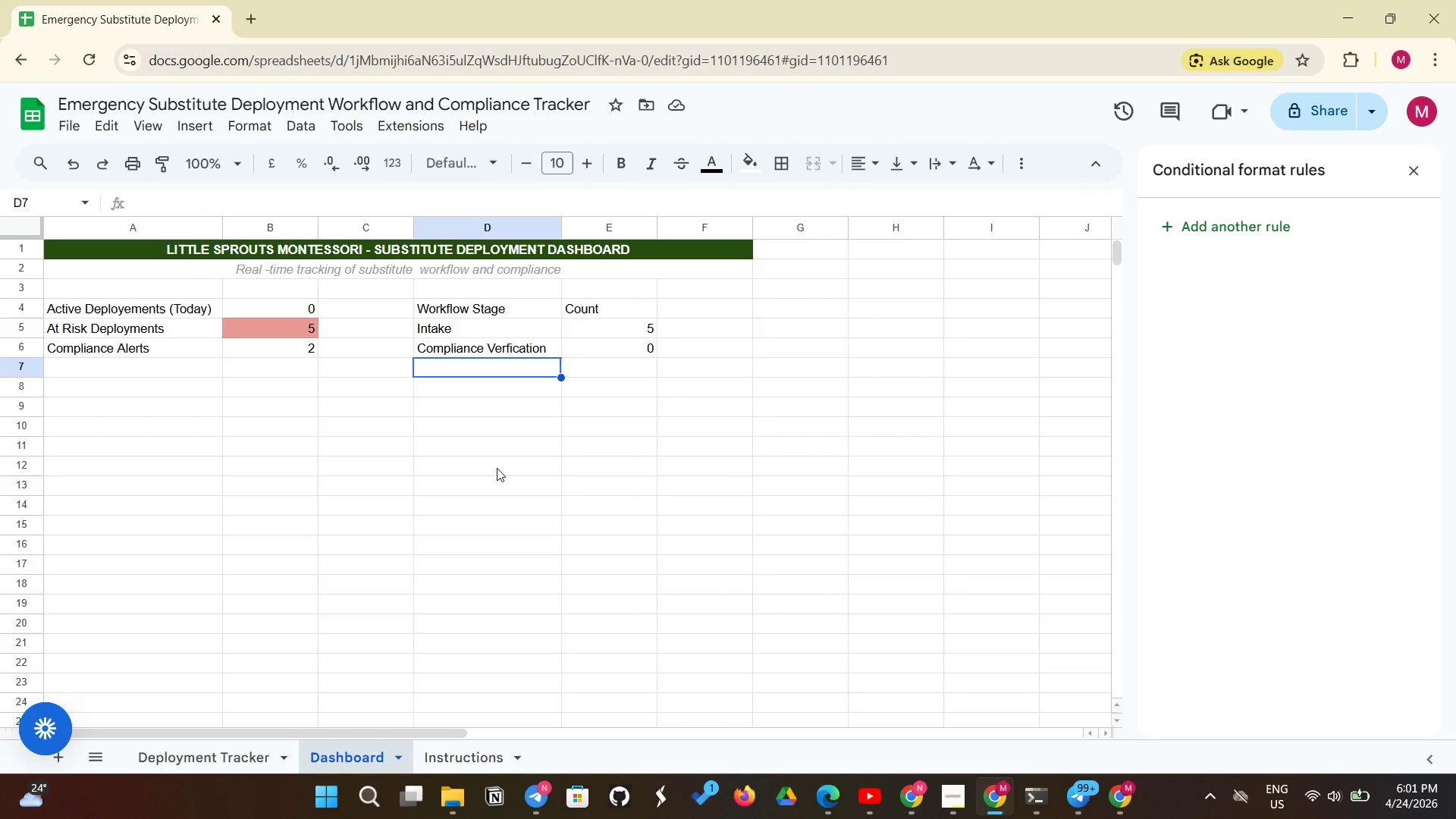 
type(On-site Briefing)
 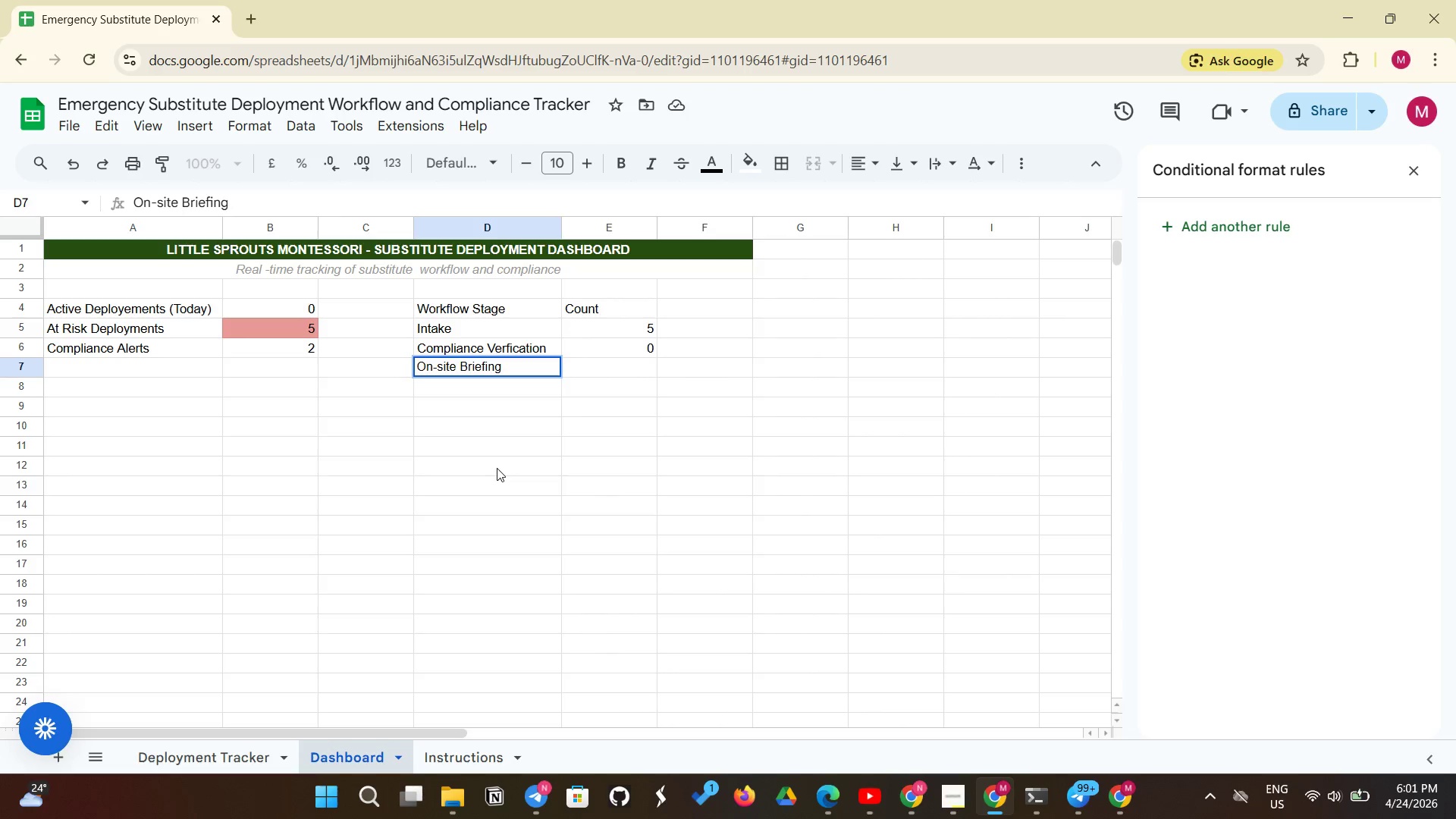 
key(Enter)
 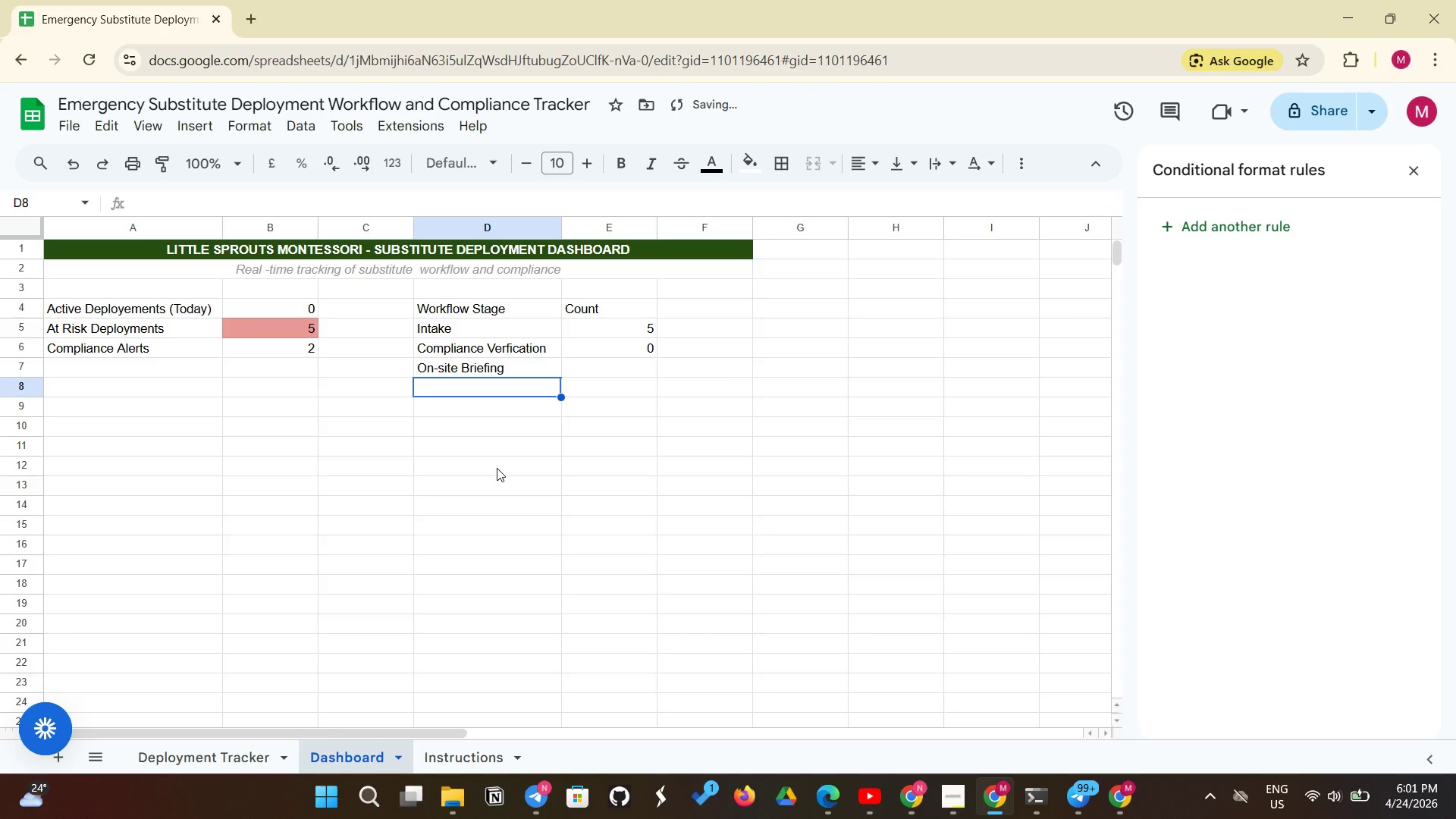 
type(Offboarding)
 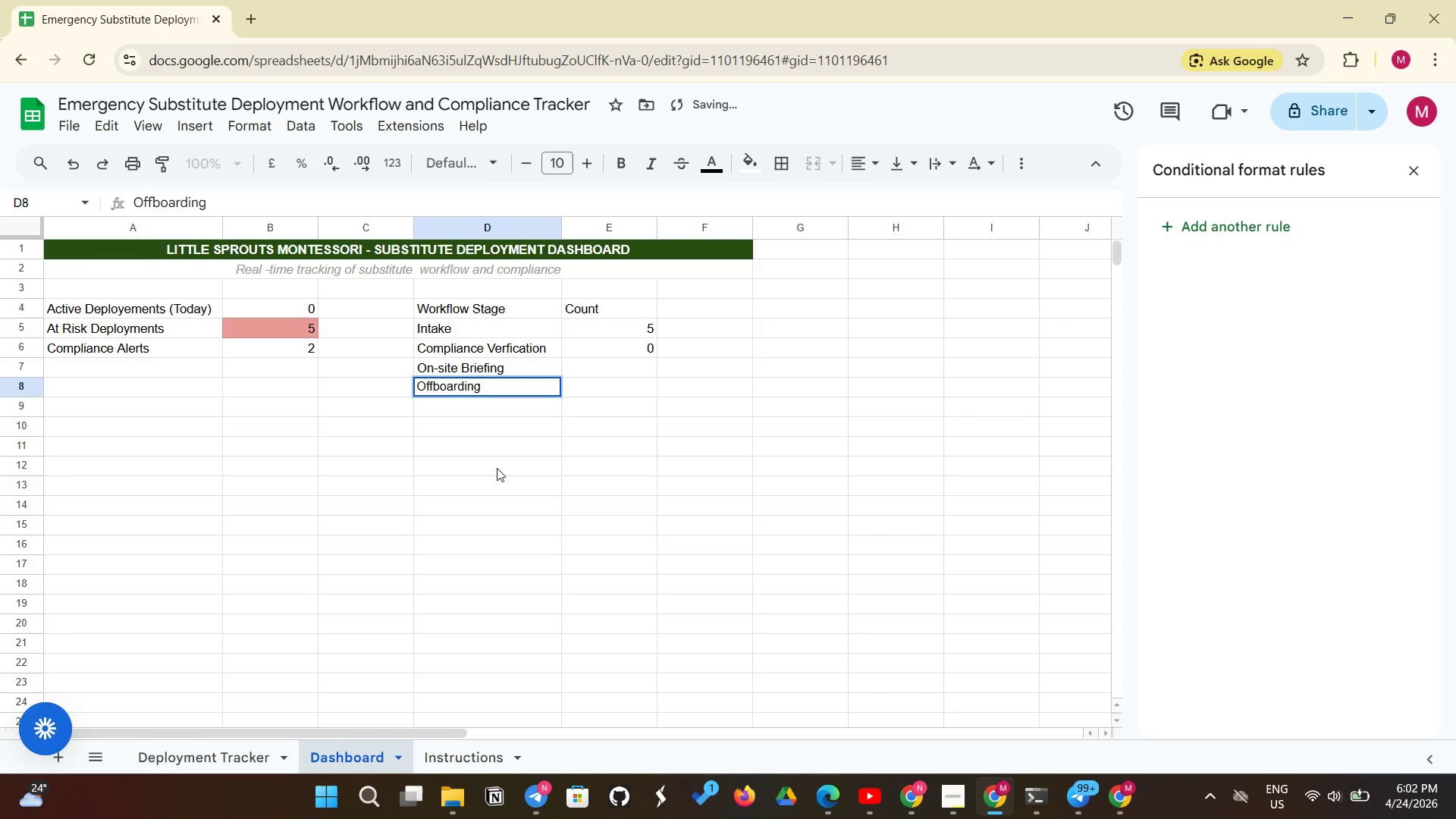 
wait(8.66)
 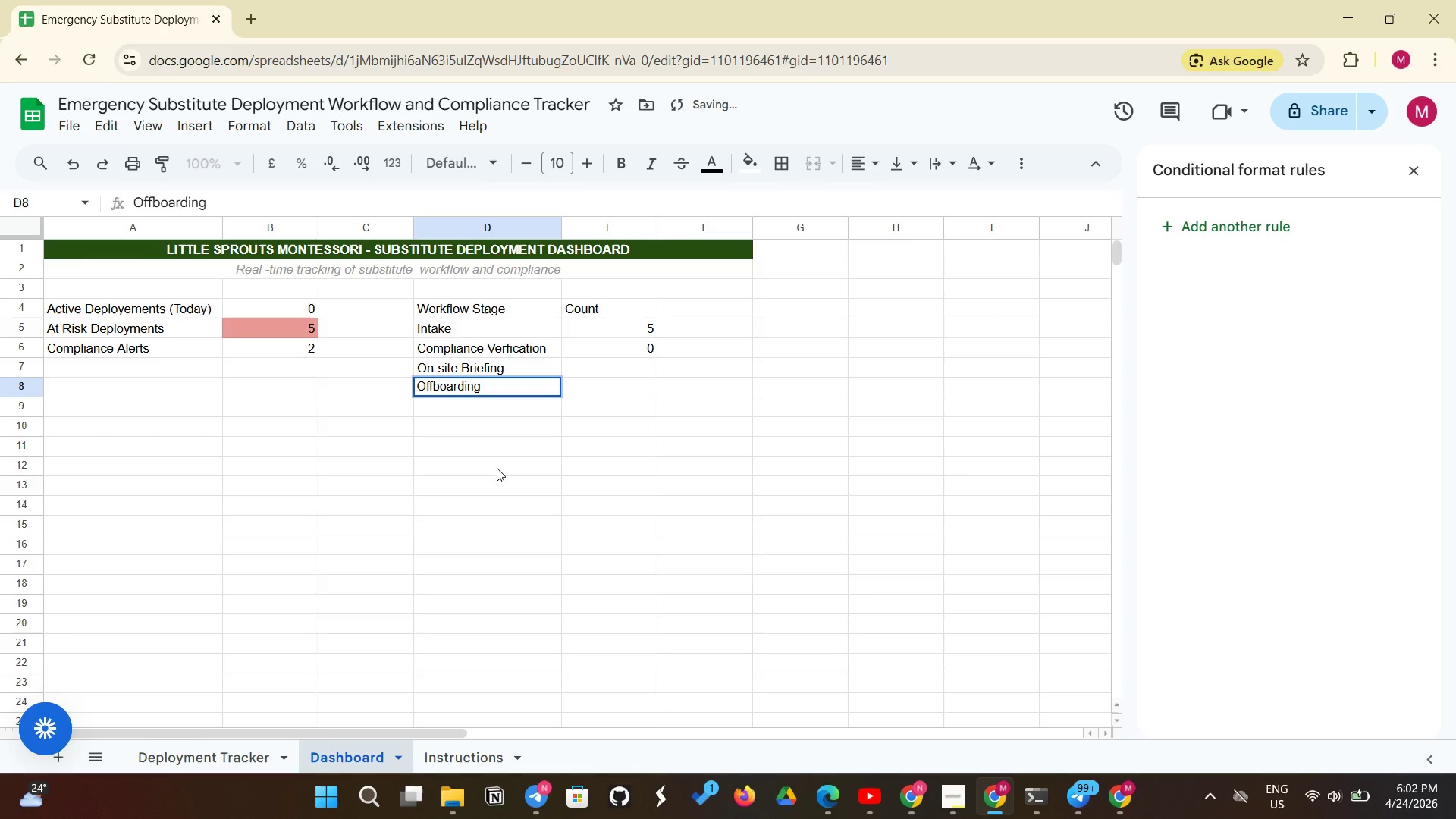 
left_click([598, 384])
 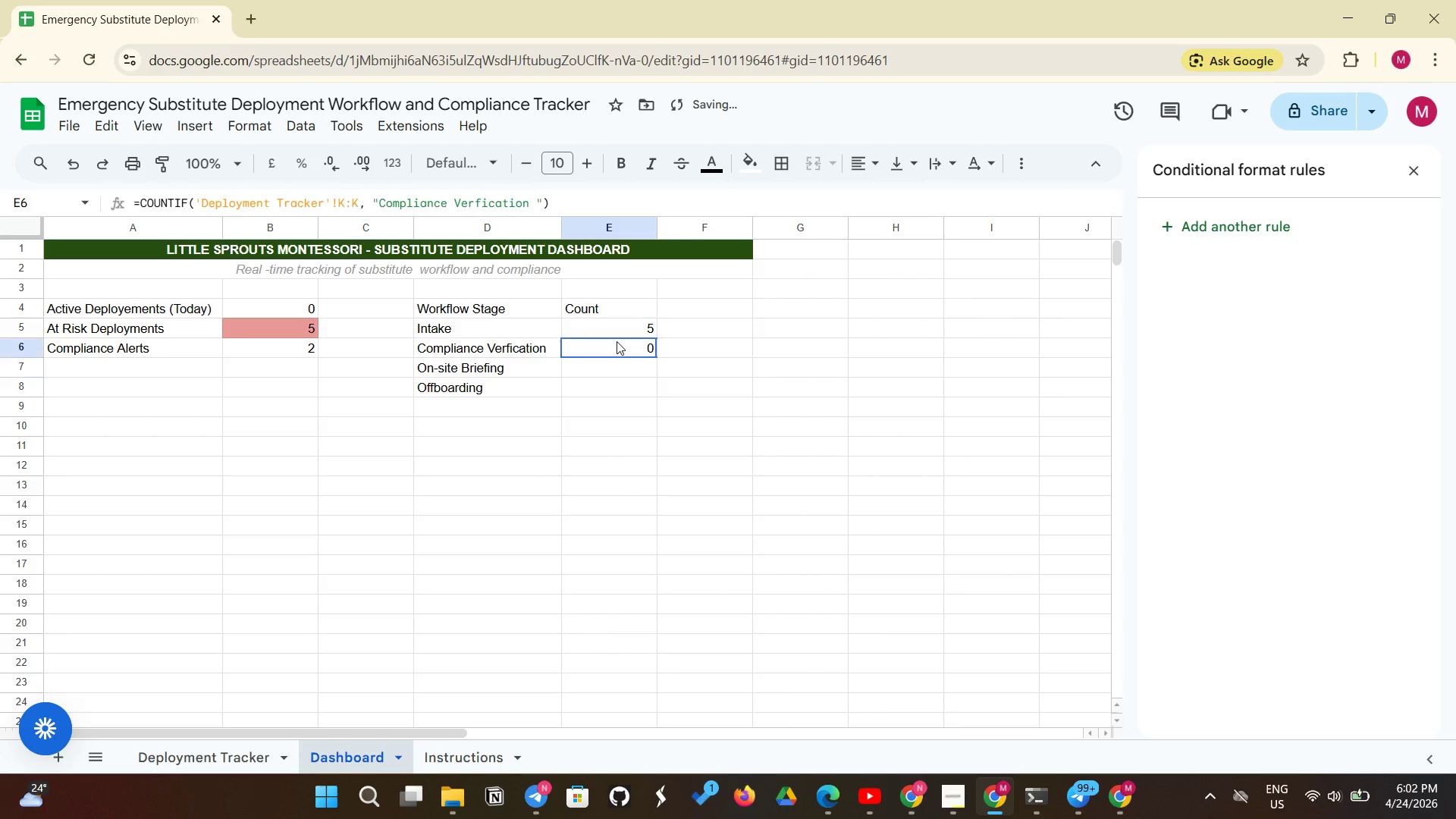 
left_click_drag(start_coordinate=[617, 341], to_coordinate=[657, 355])
 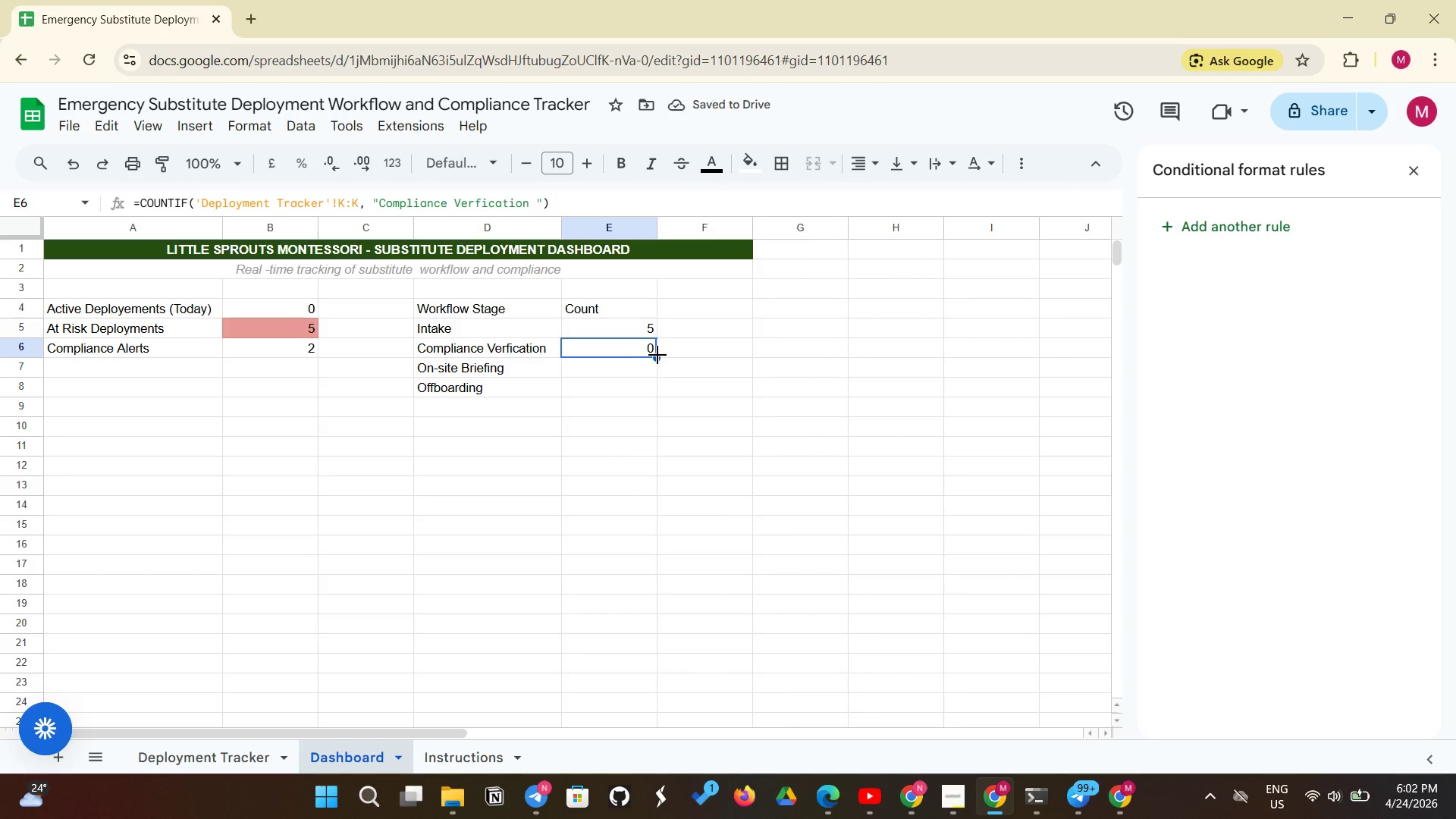 
left_click_drag(start_coordinate=[657, 355], to_coordinate=[654, 384])
 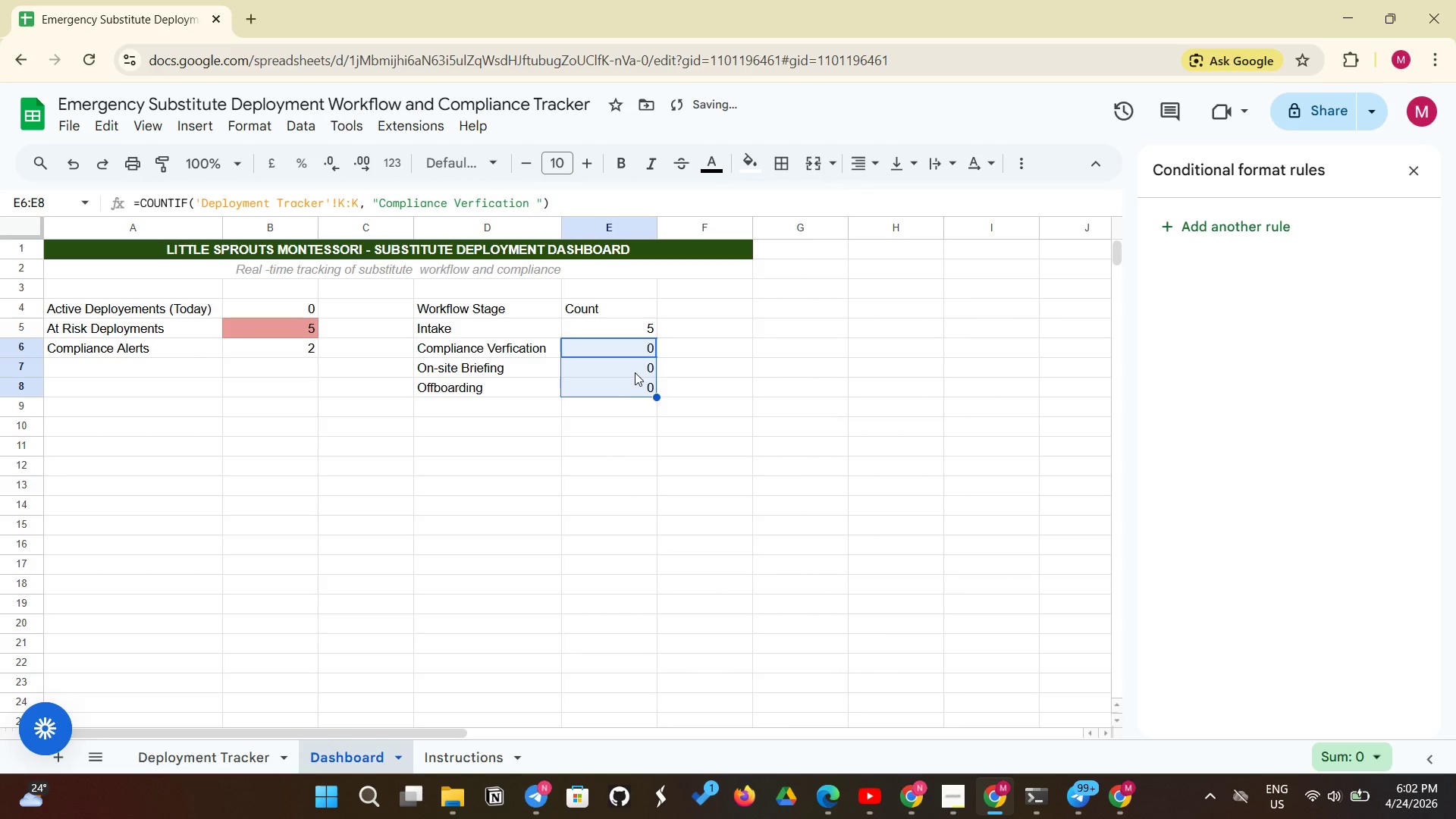 
left_click([628, 373])
 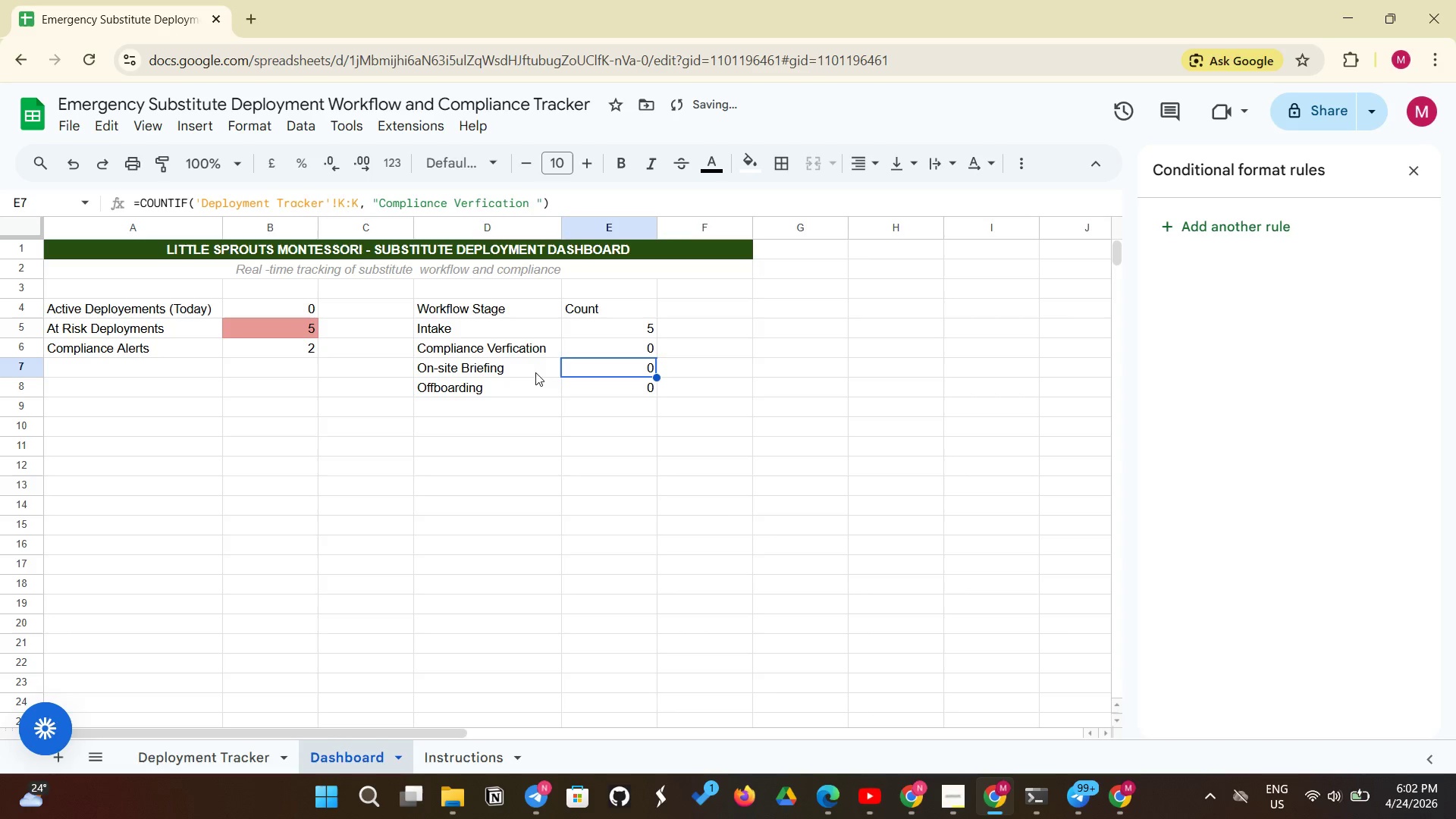 
left_click([531, 375])
 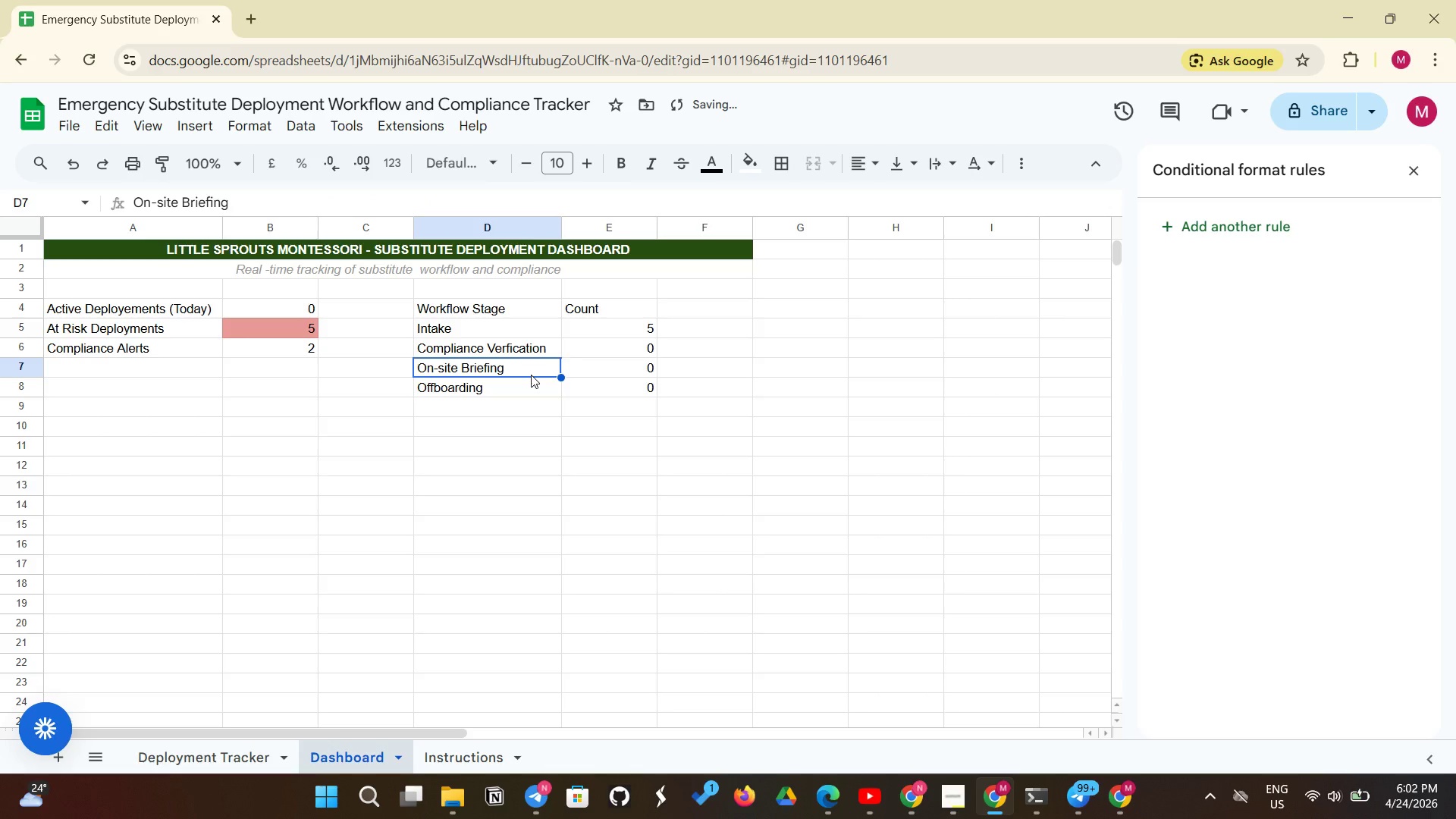 
key(Control+ControlLeft)
 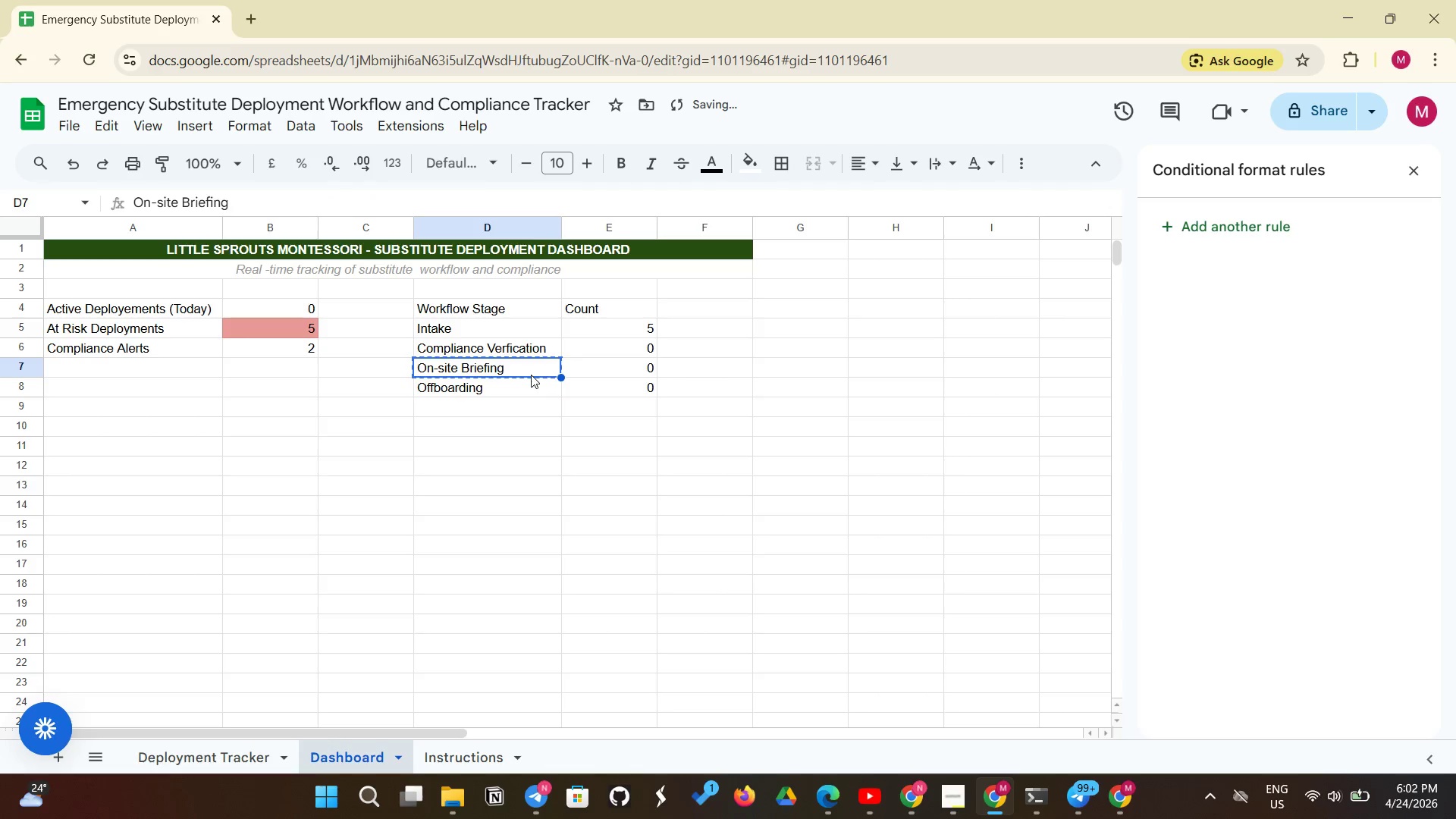 
key(Control+C)
 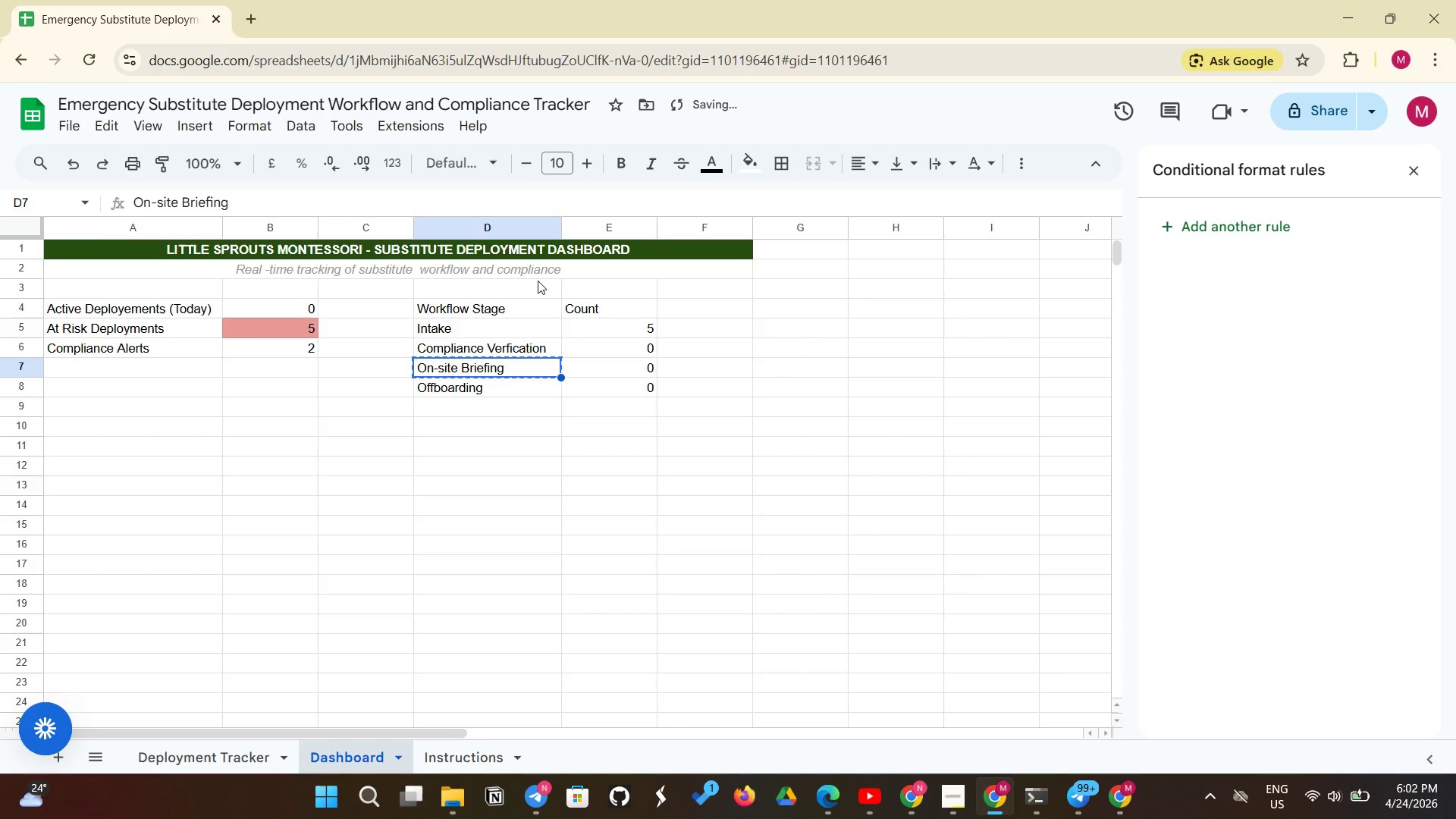 
left_click([613, 362])
 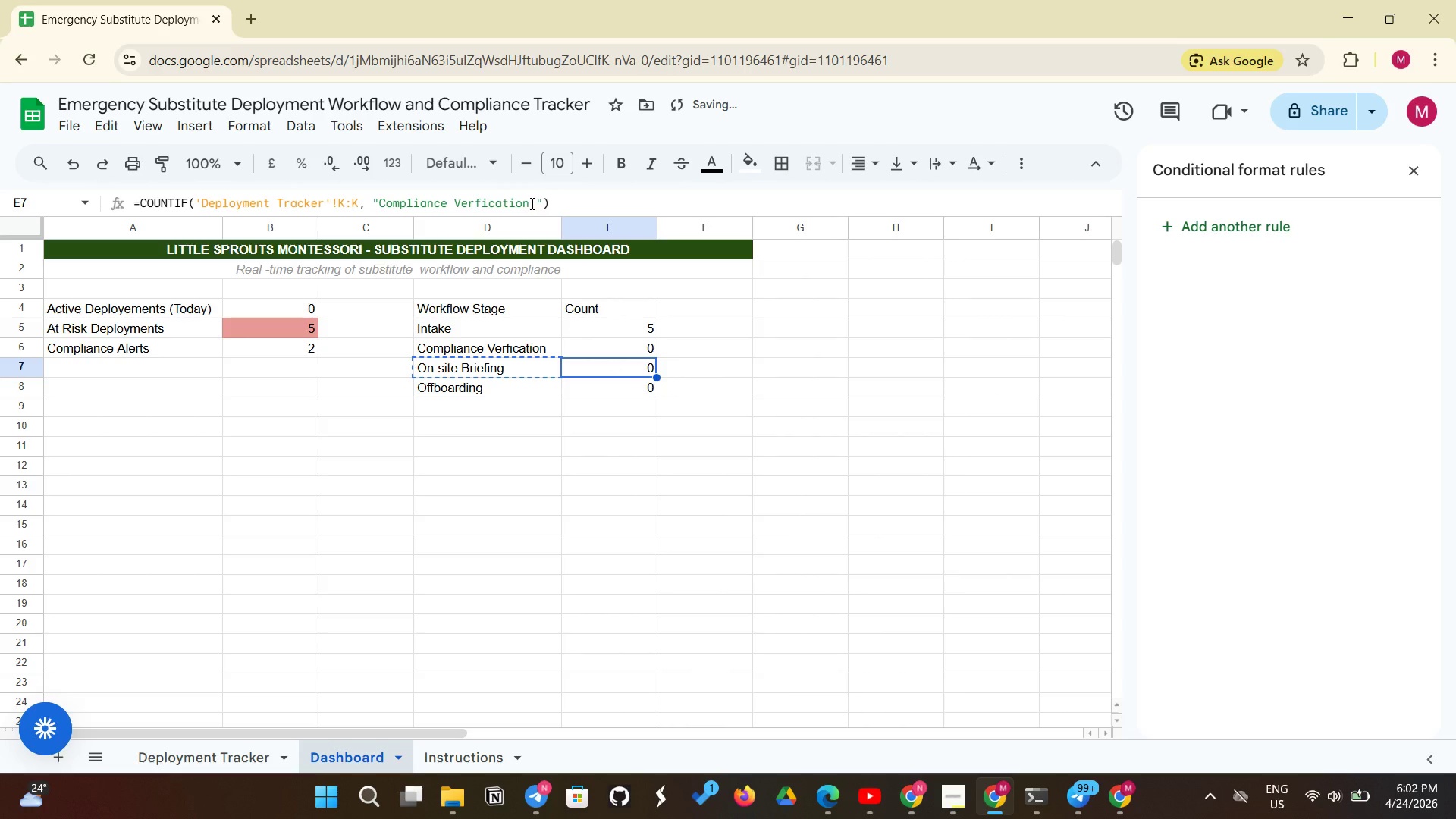 
left_click_drag(start_coordinate=[535, 201], to_coordinate=[381, 209])
 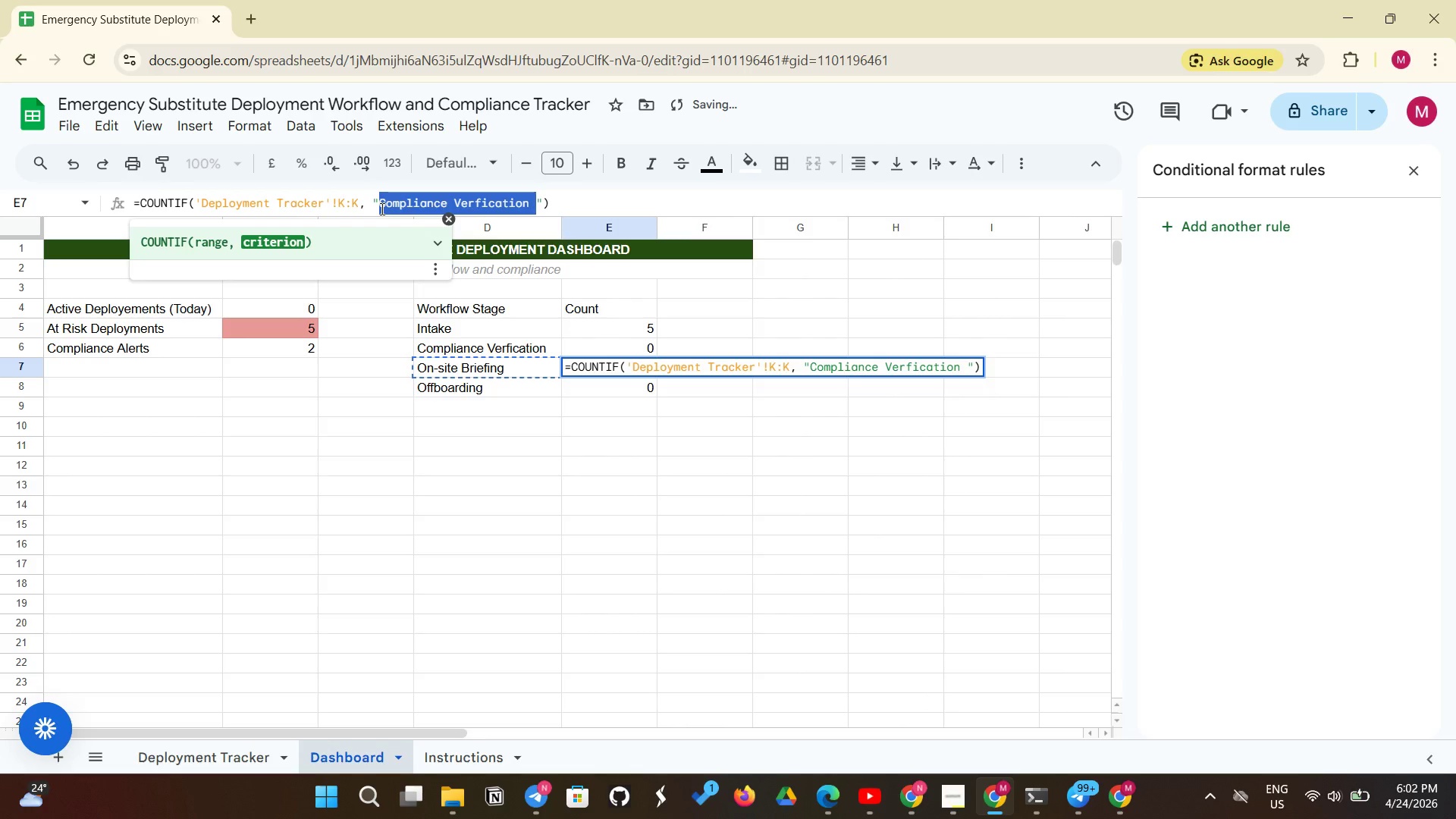 
key(Control+V)
 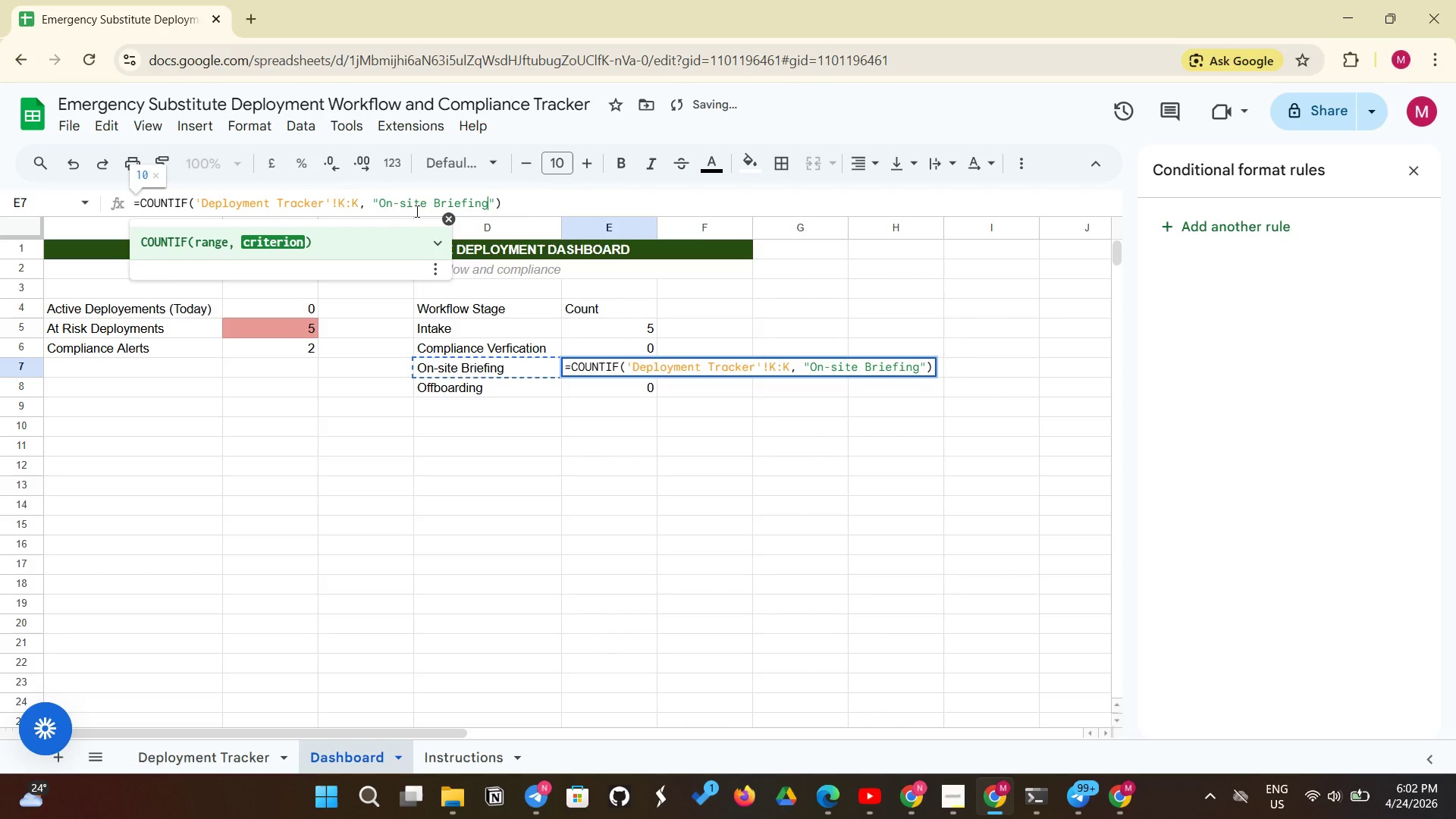 
key(Enter)
 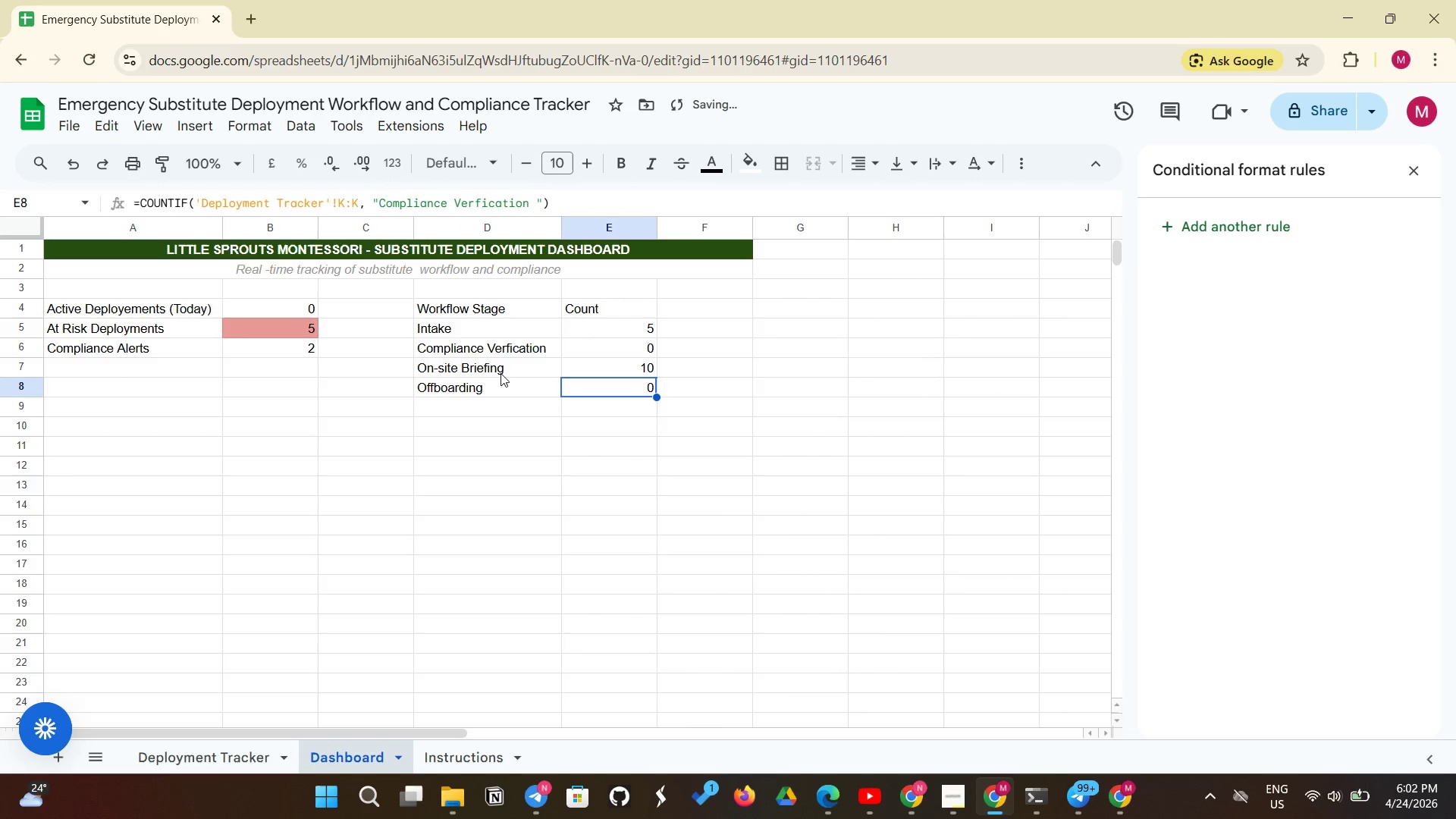 
left_click([491, 380])
 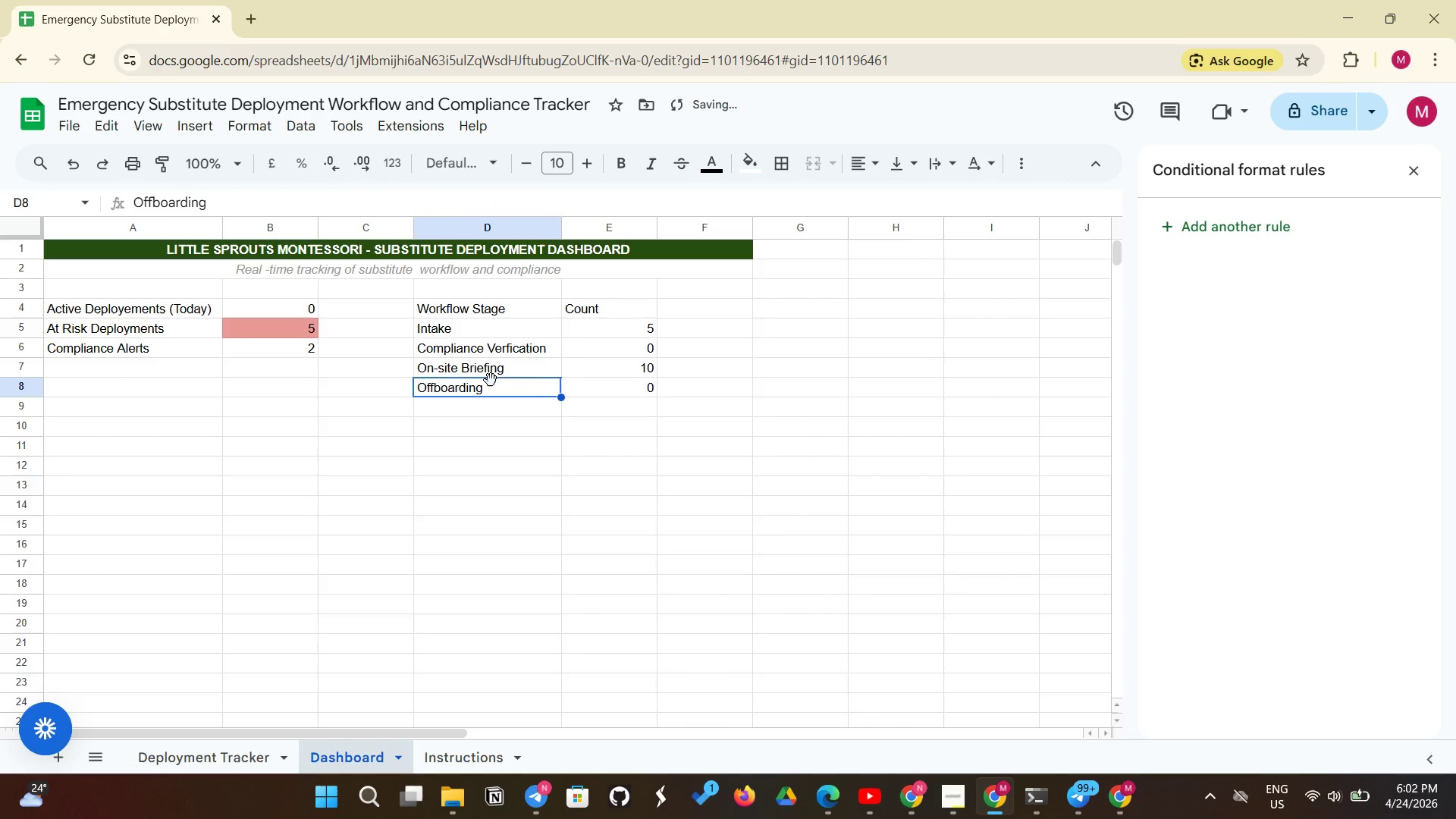 
key(Control+C)
 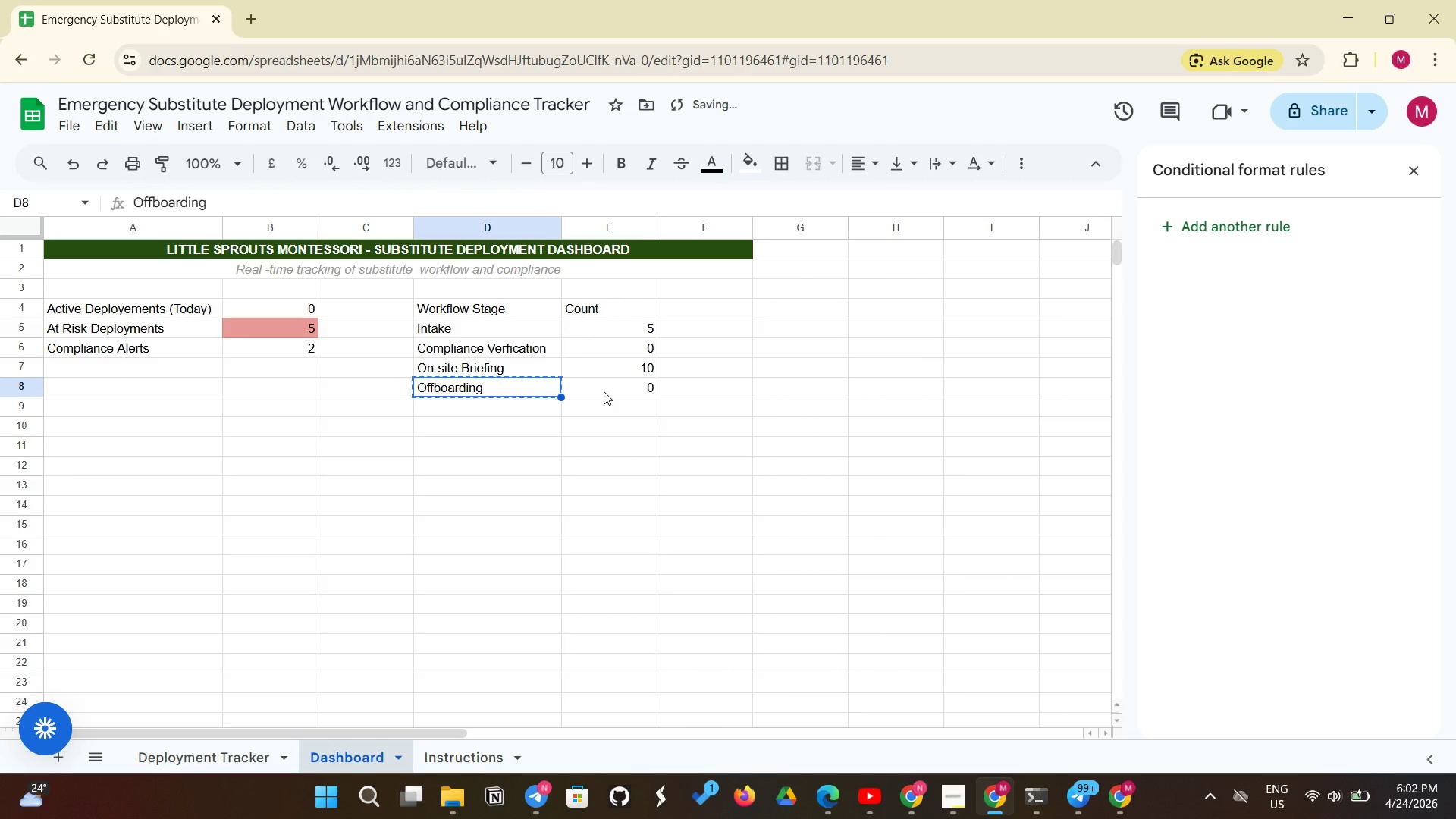 
left_click([604, 391])
 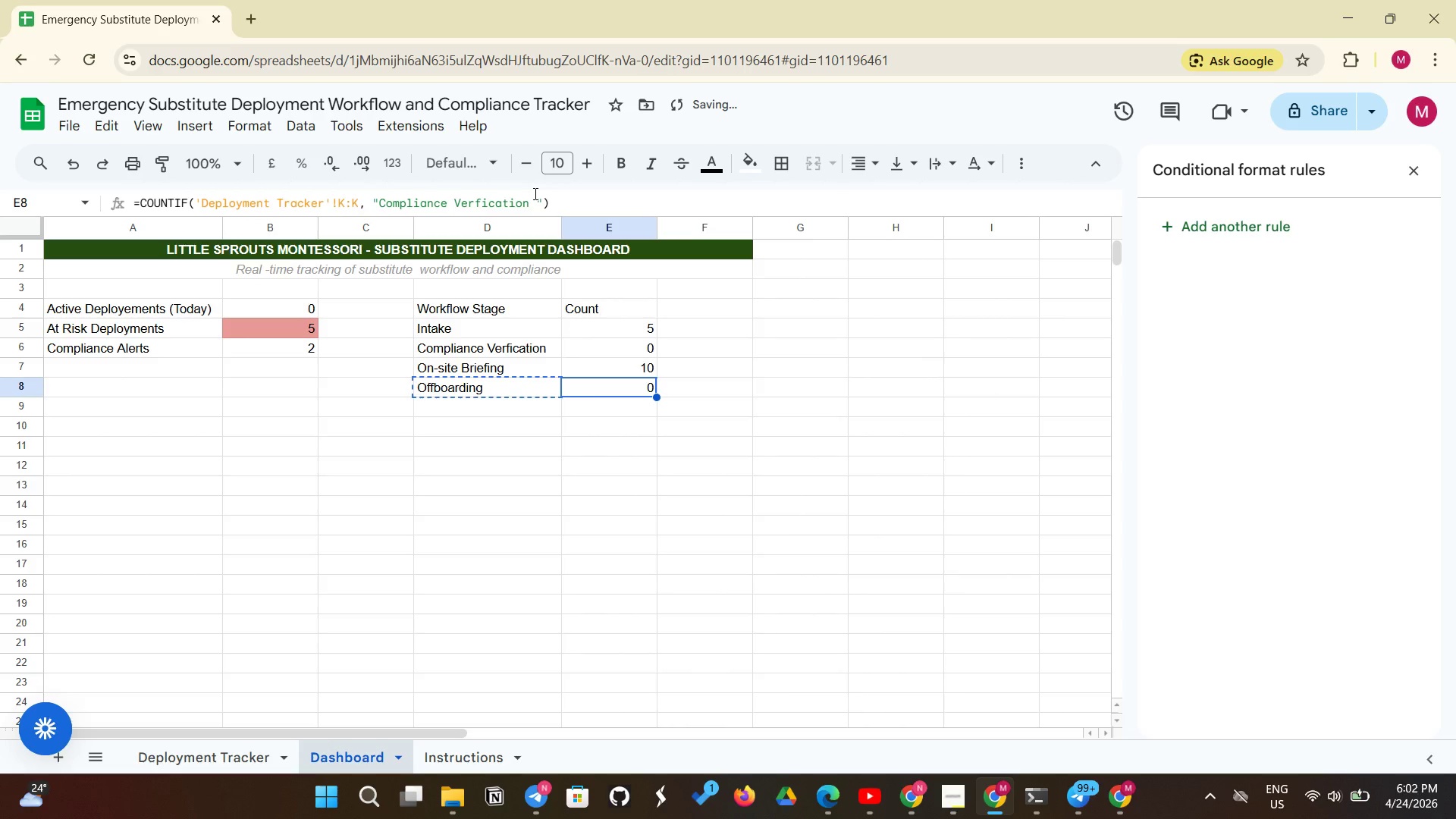 
left_click_drag(start_coordinate=[534, 193], to_coordinate=[379, 203])
 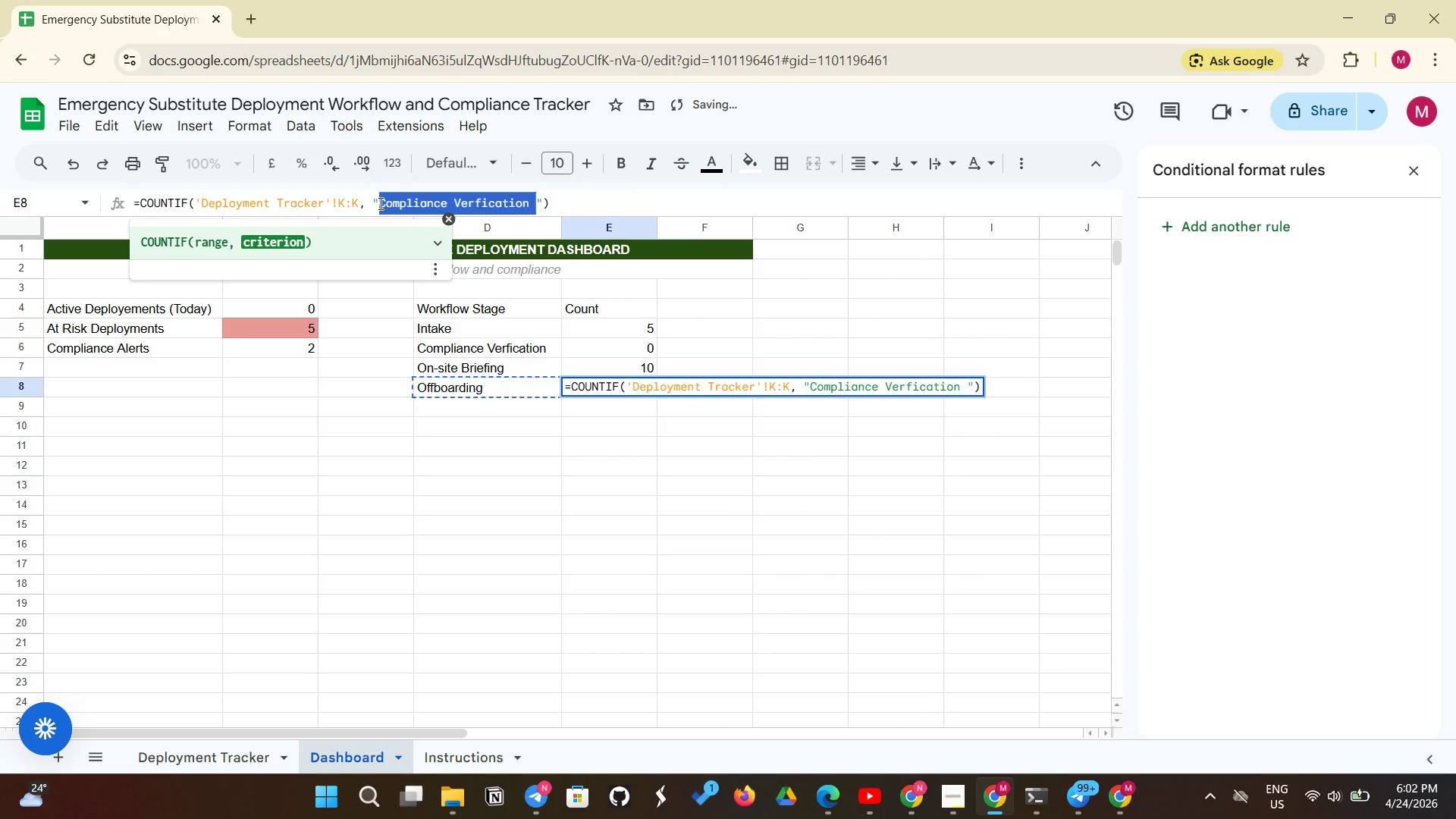 
key(Control+V)
 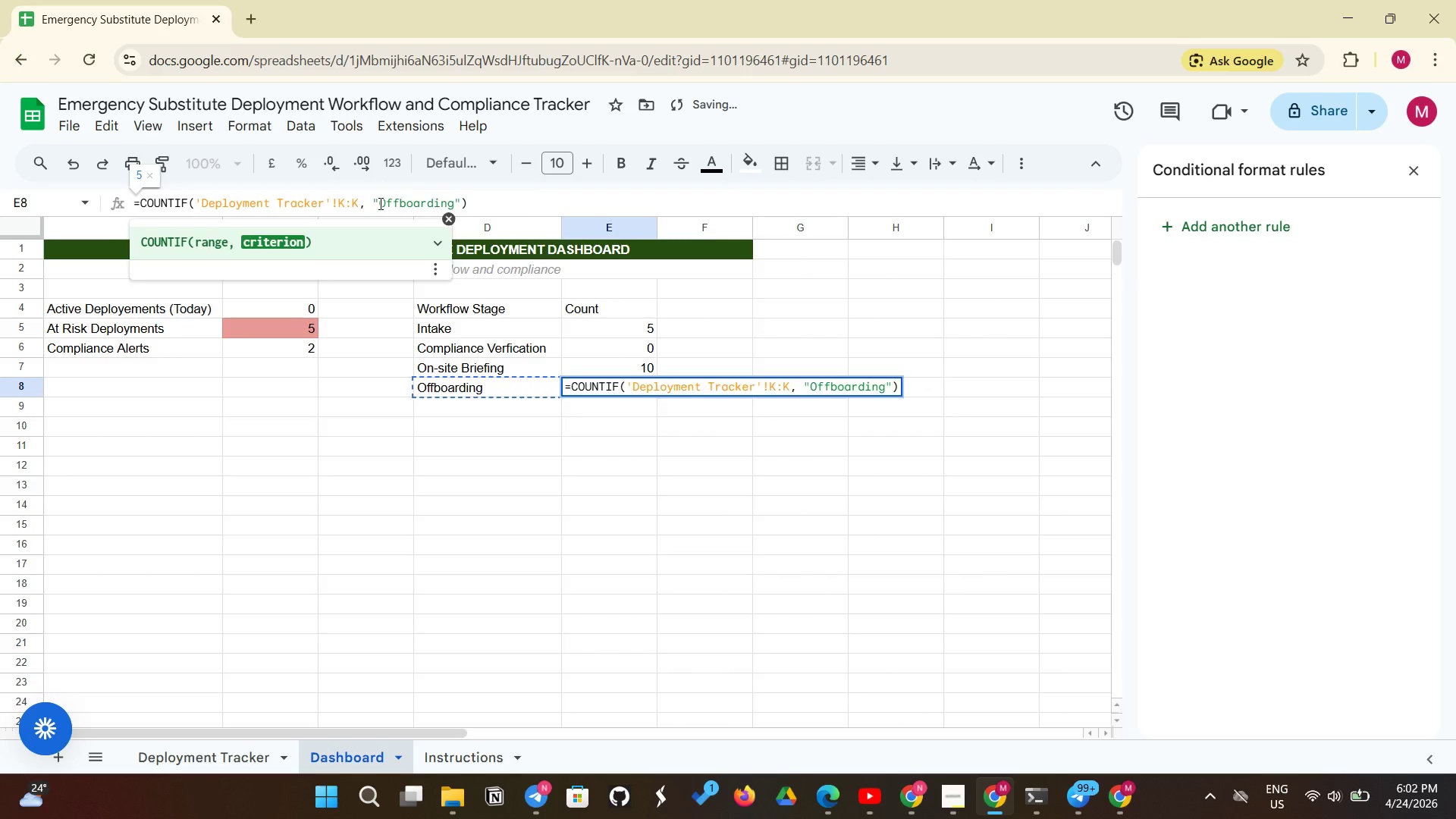 
key(Enter)
 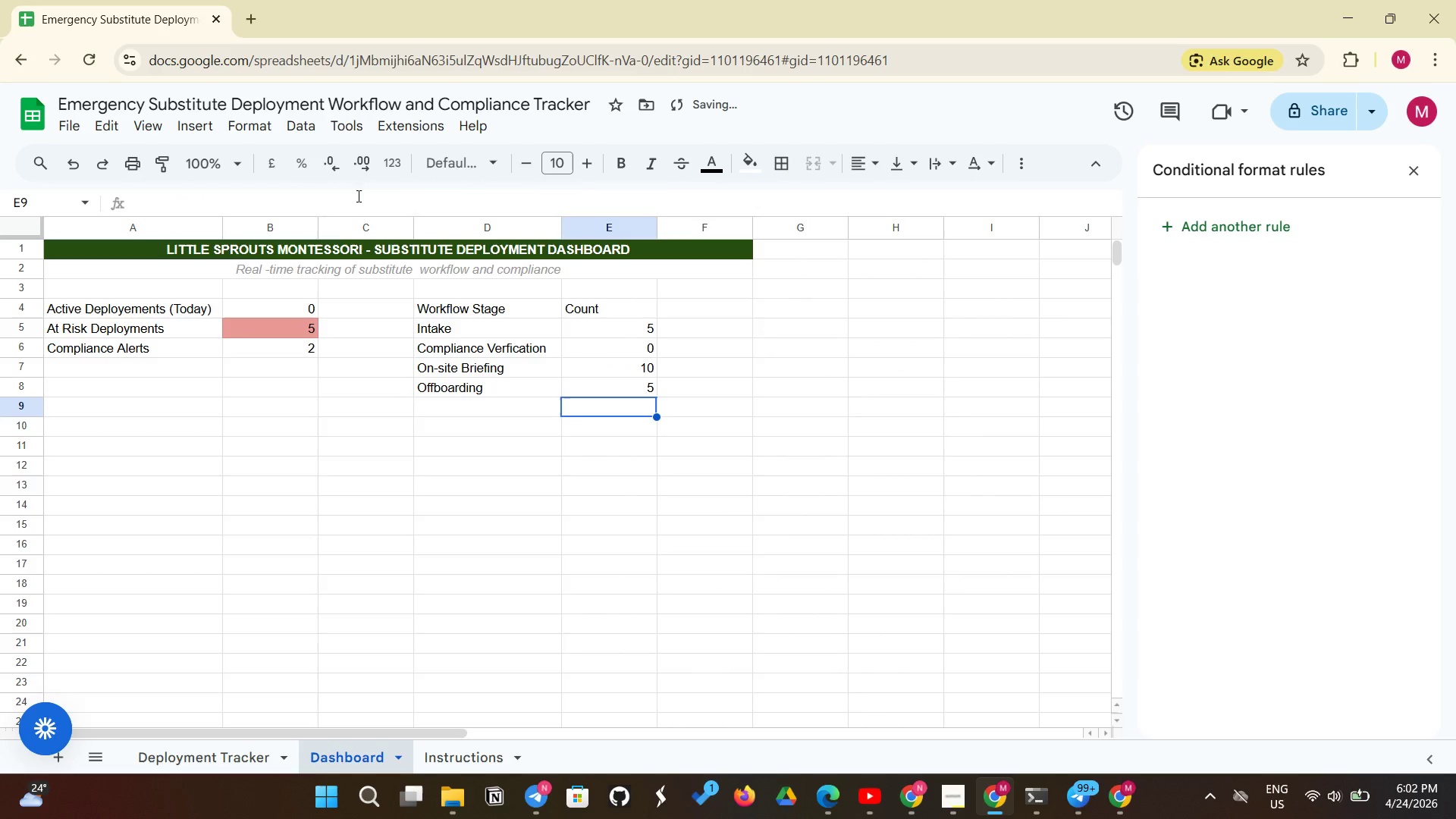 
wait(5.89)
 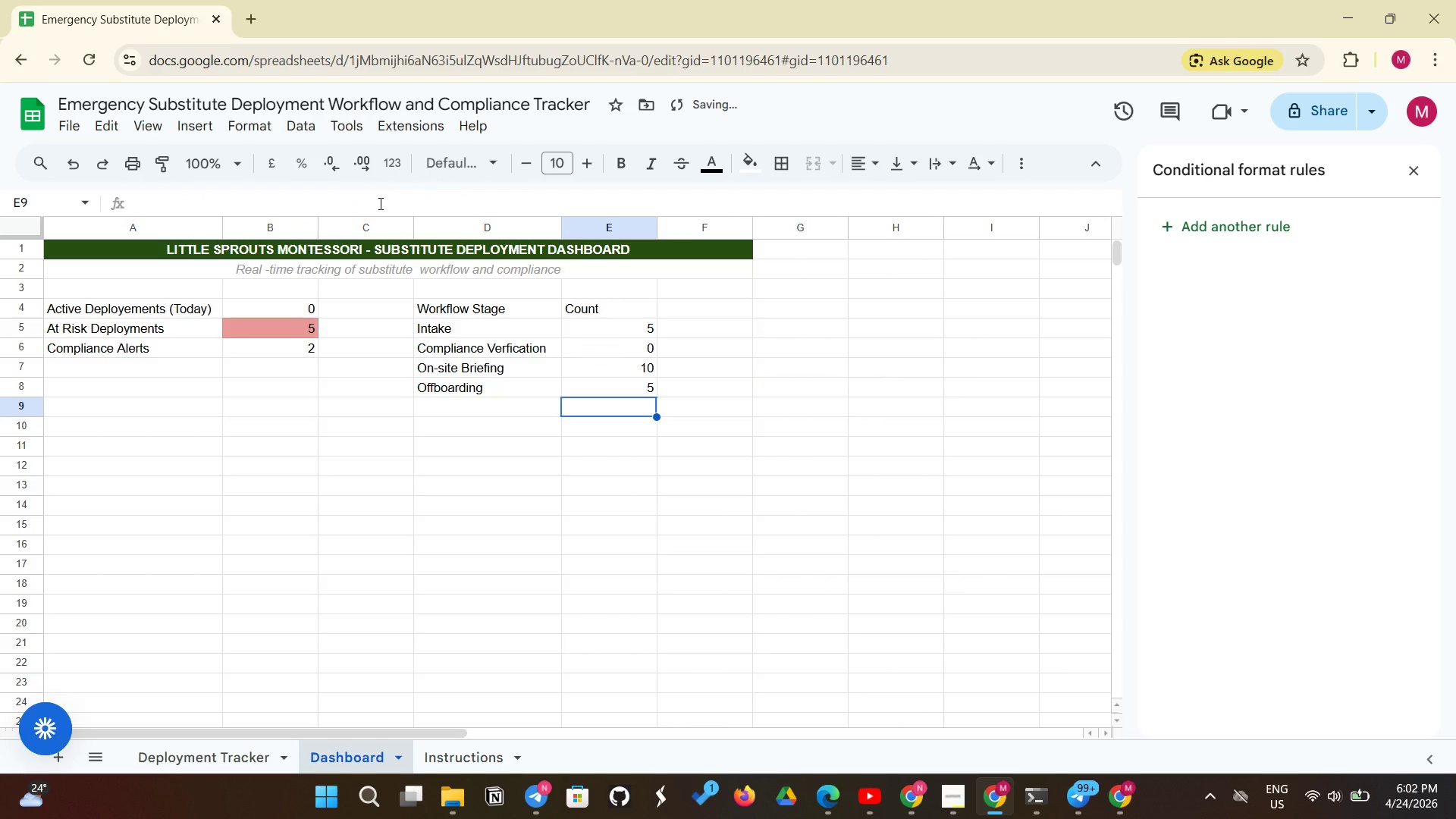 
left_click([469, 347])
 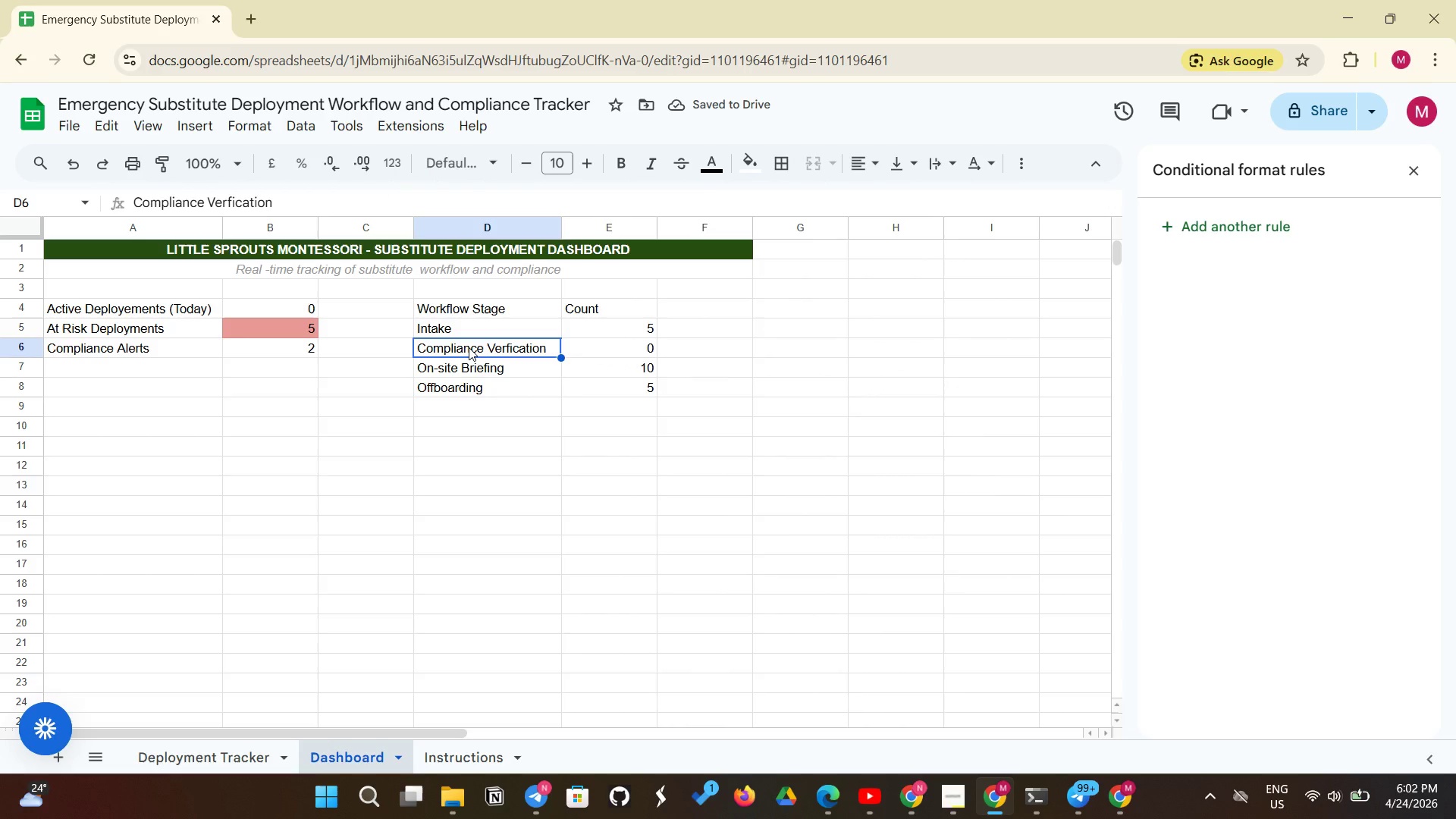 
key(Control+C)
 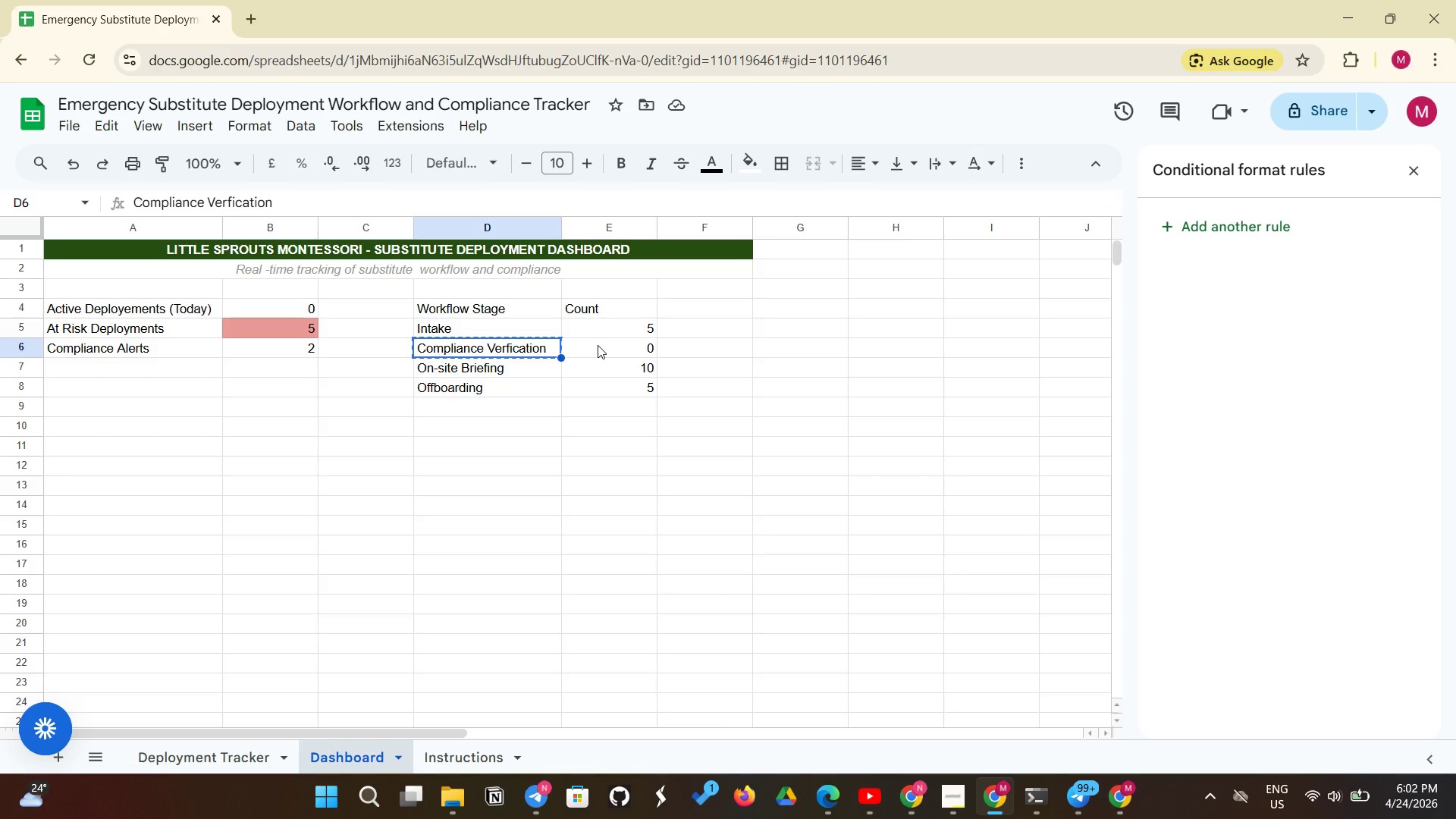 
left_click([596, 350])
 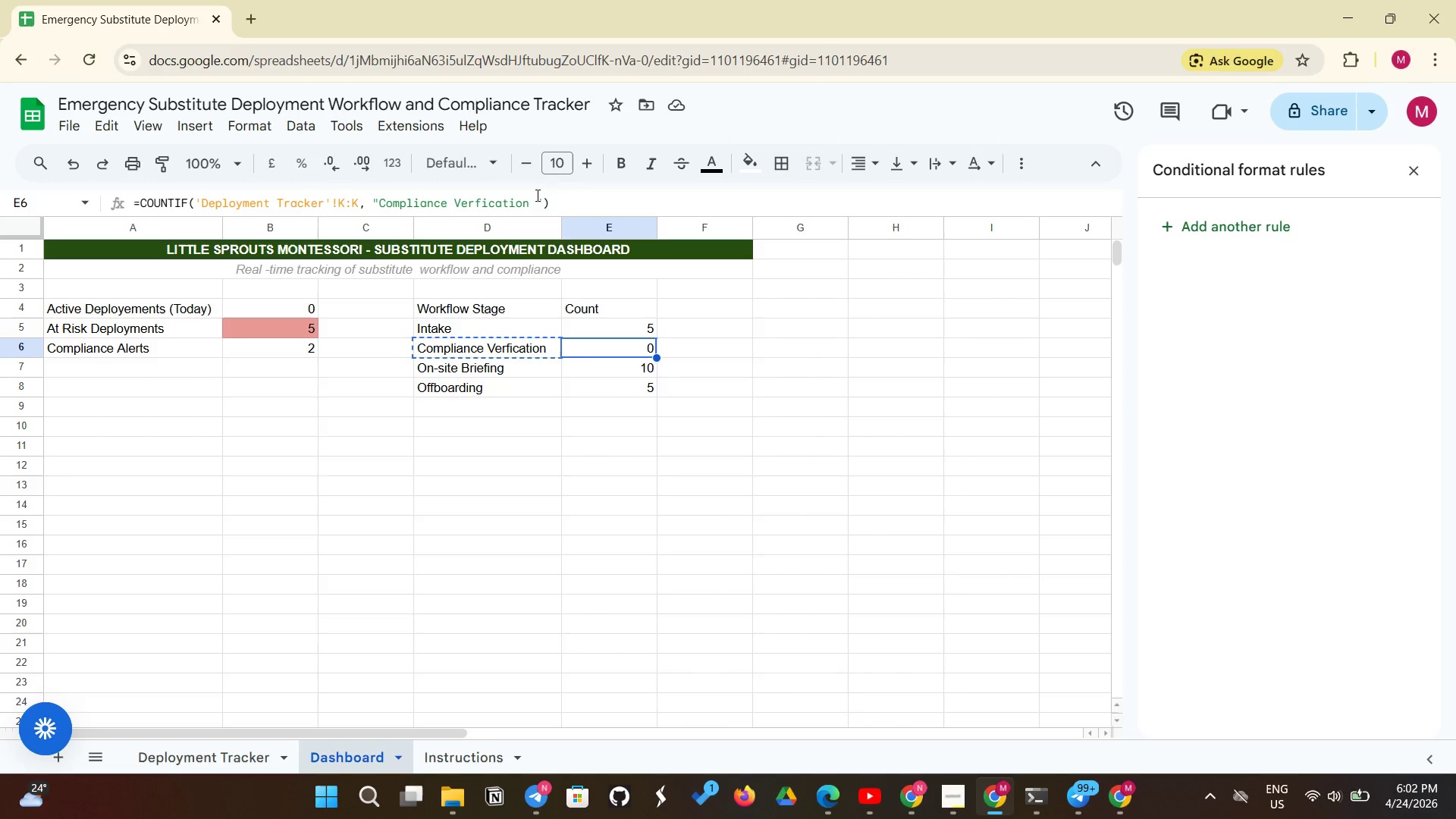 
left_click_drag(start_coordinate=[536, 195], to_coordinate=[380, 203])
 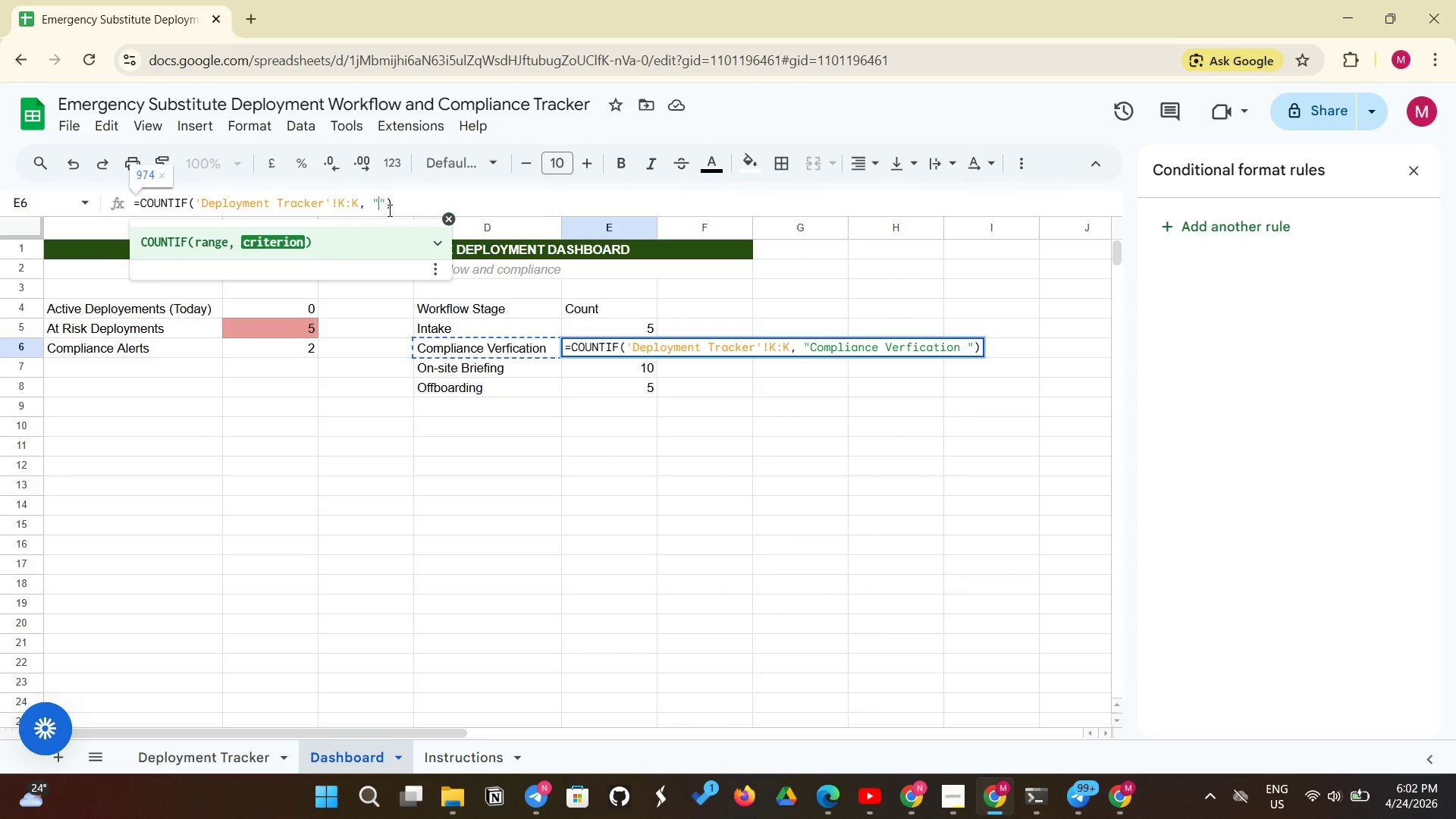 
key(Control+Backspace)
 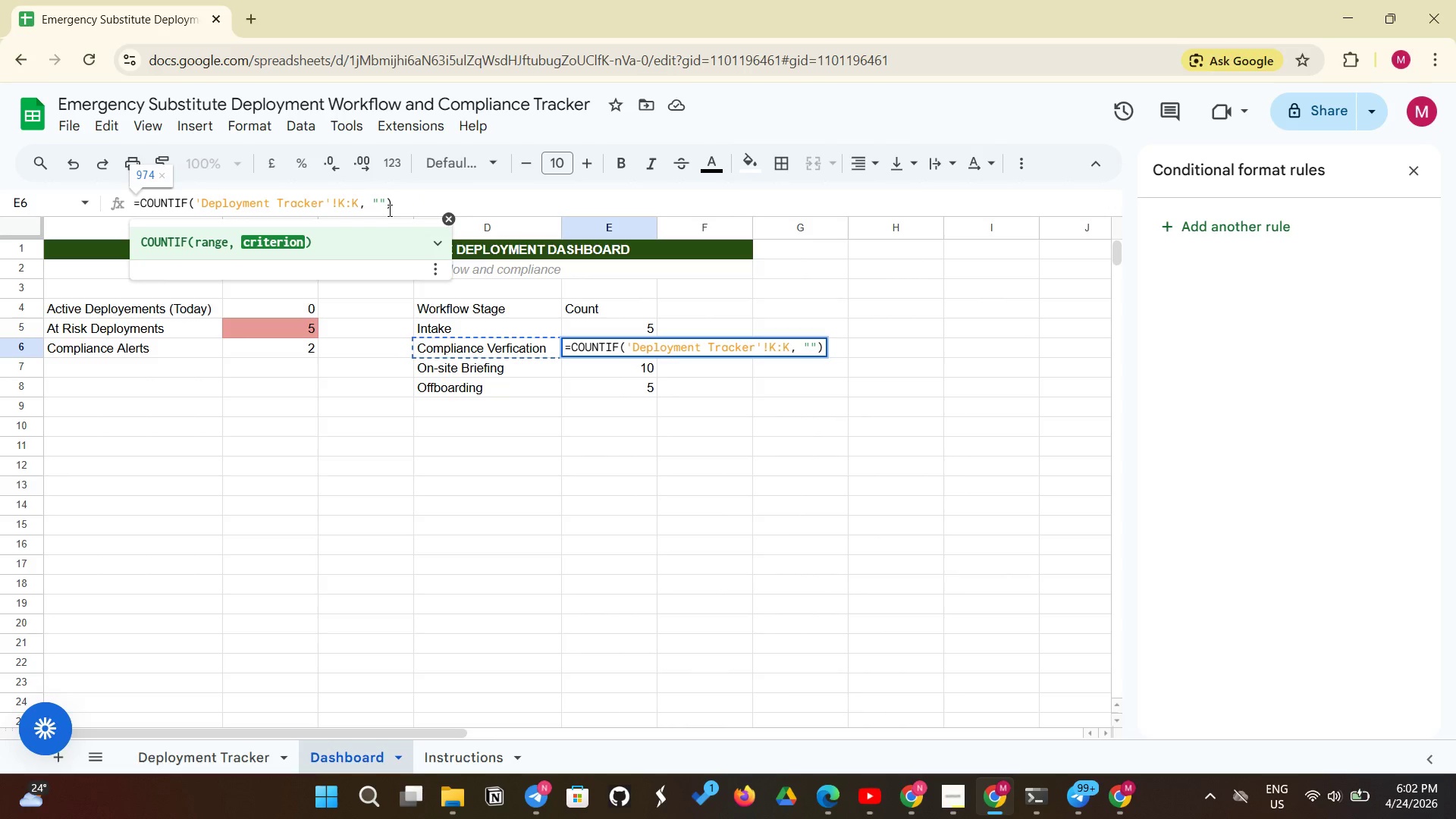 
key(Control+V)
 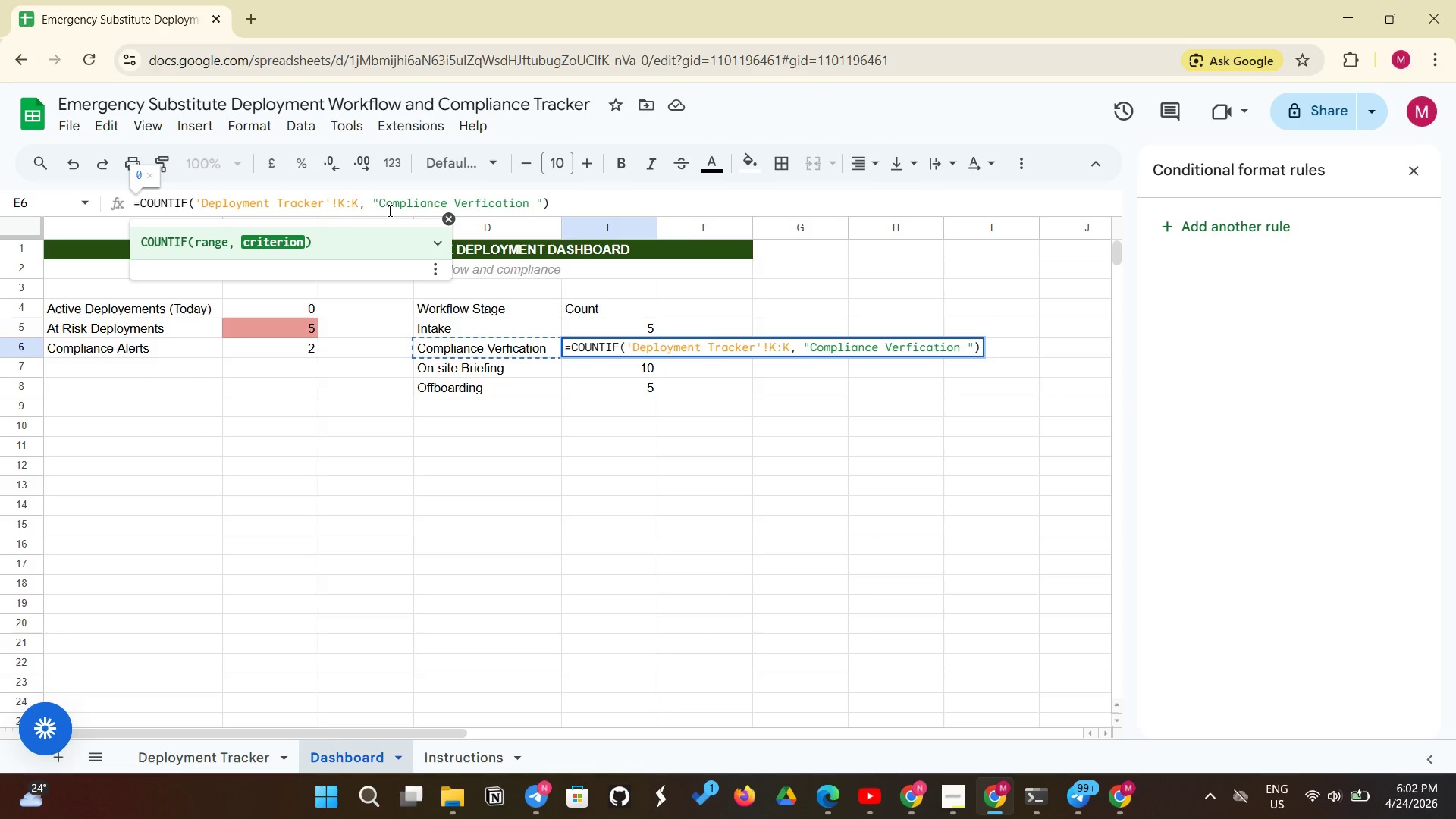 
key(Backspace)
 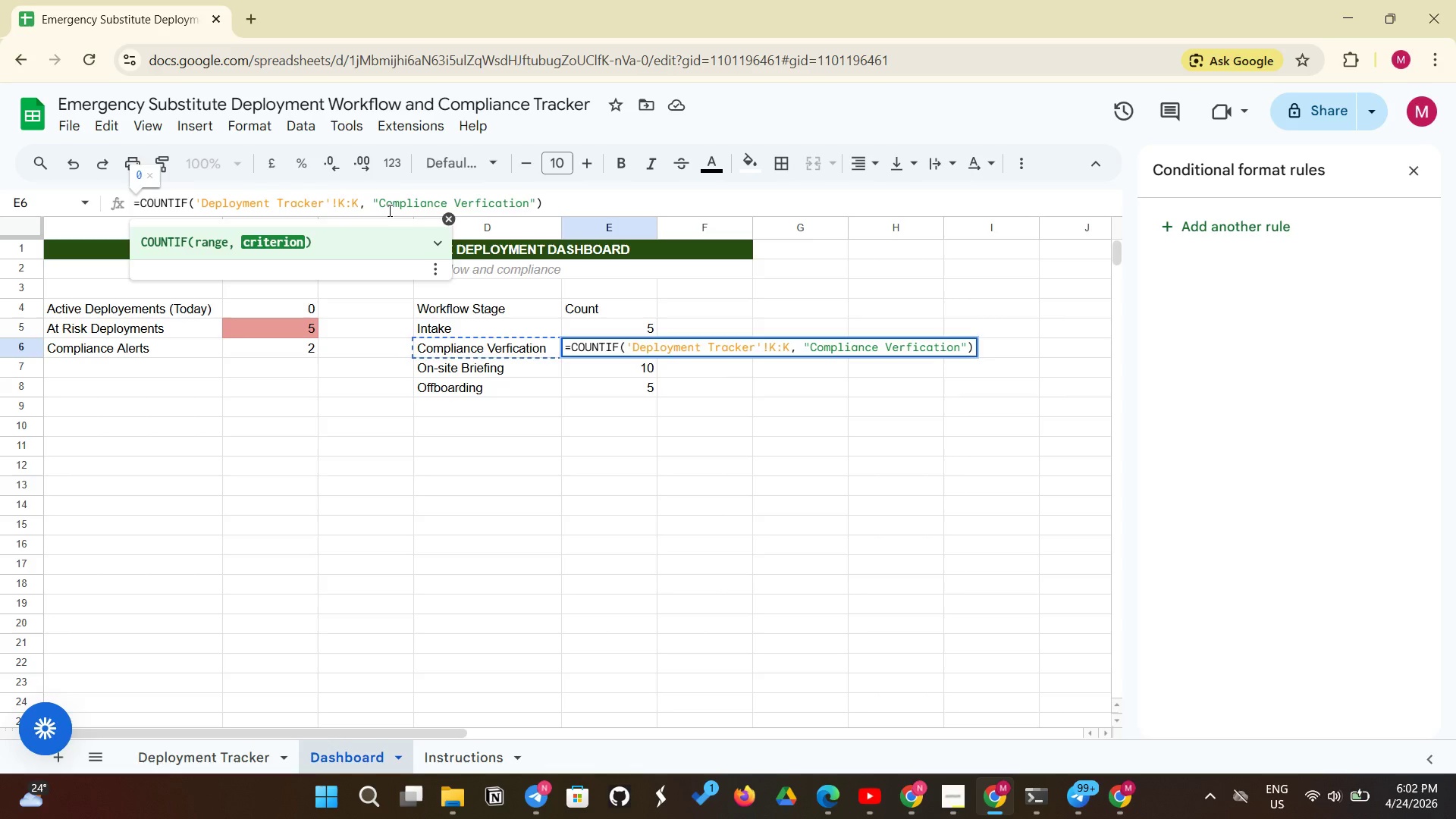 
key(Enter)
 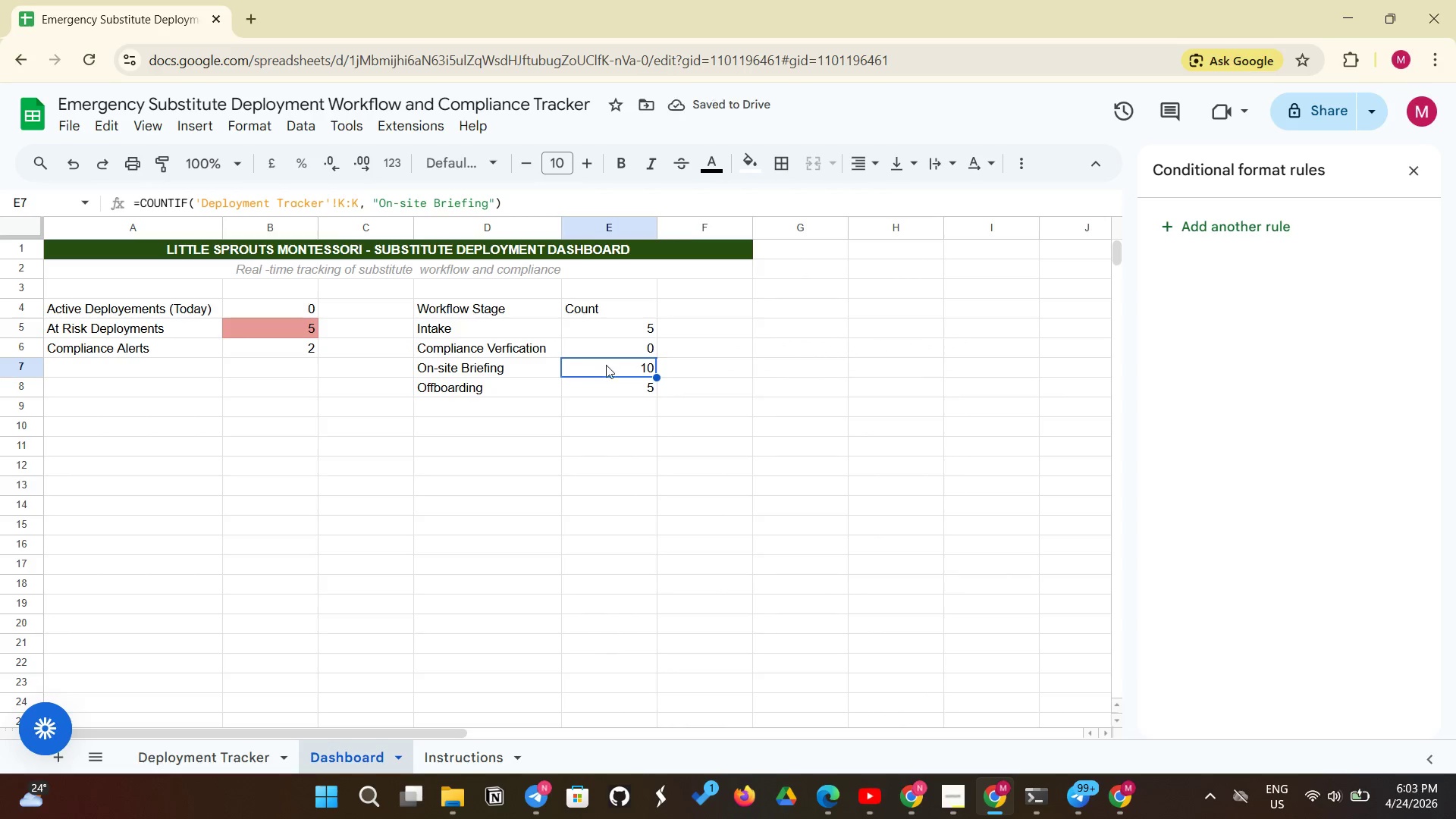 
left_click([630, 346])
 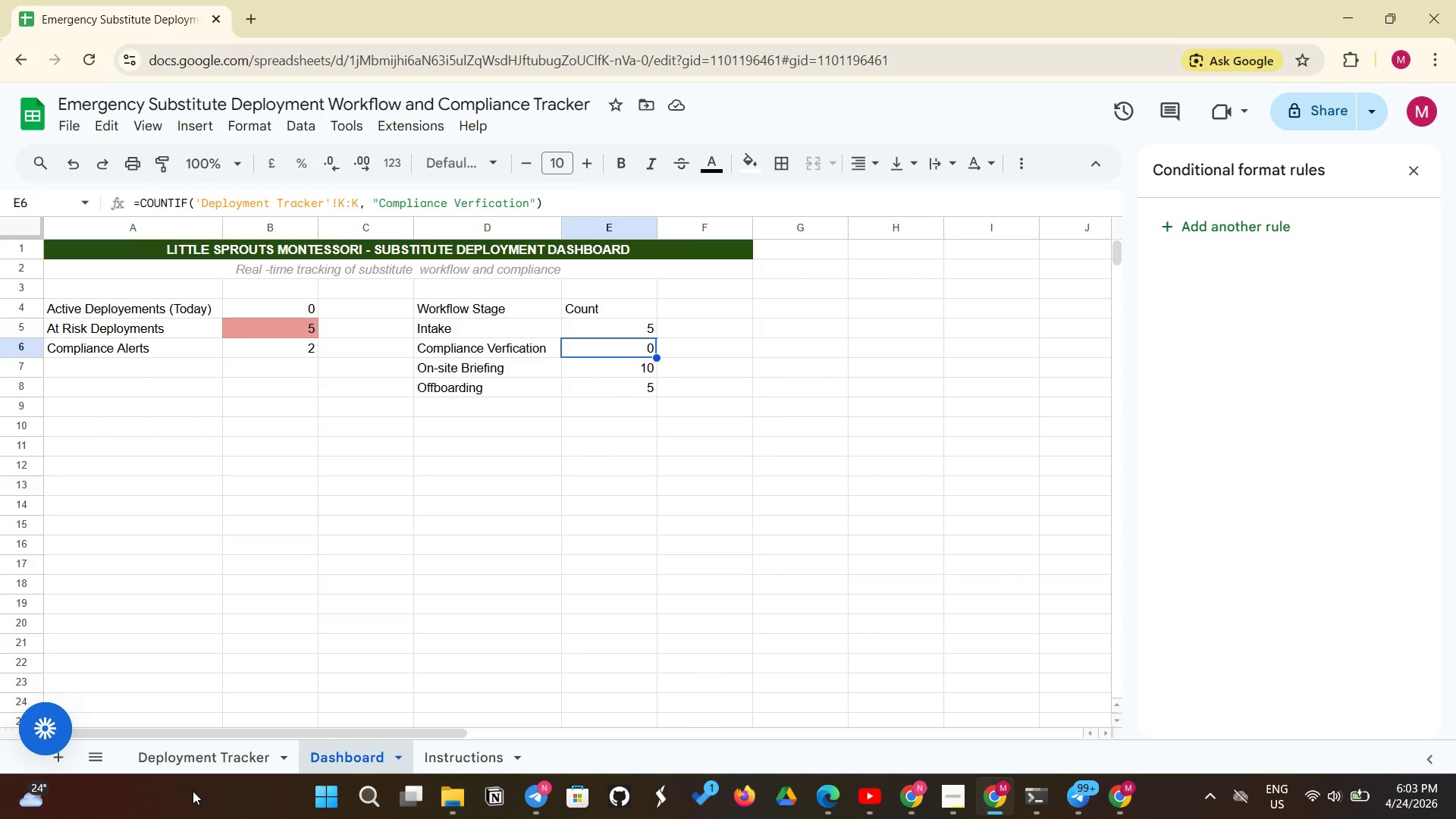 
left_click([209, 764])
 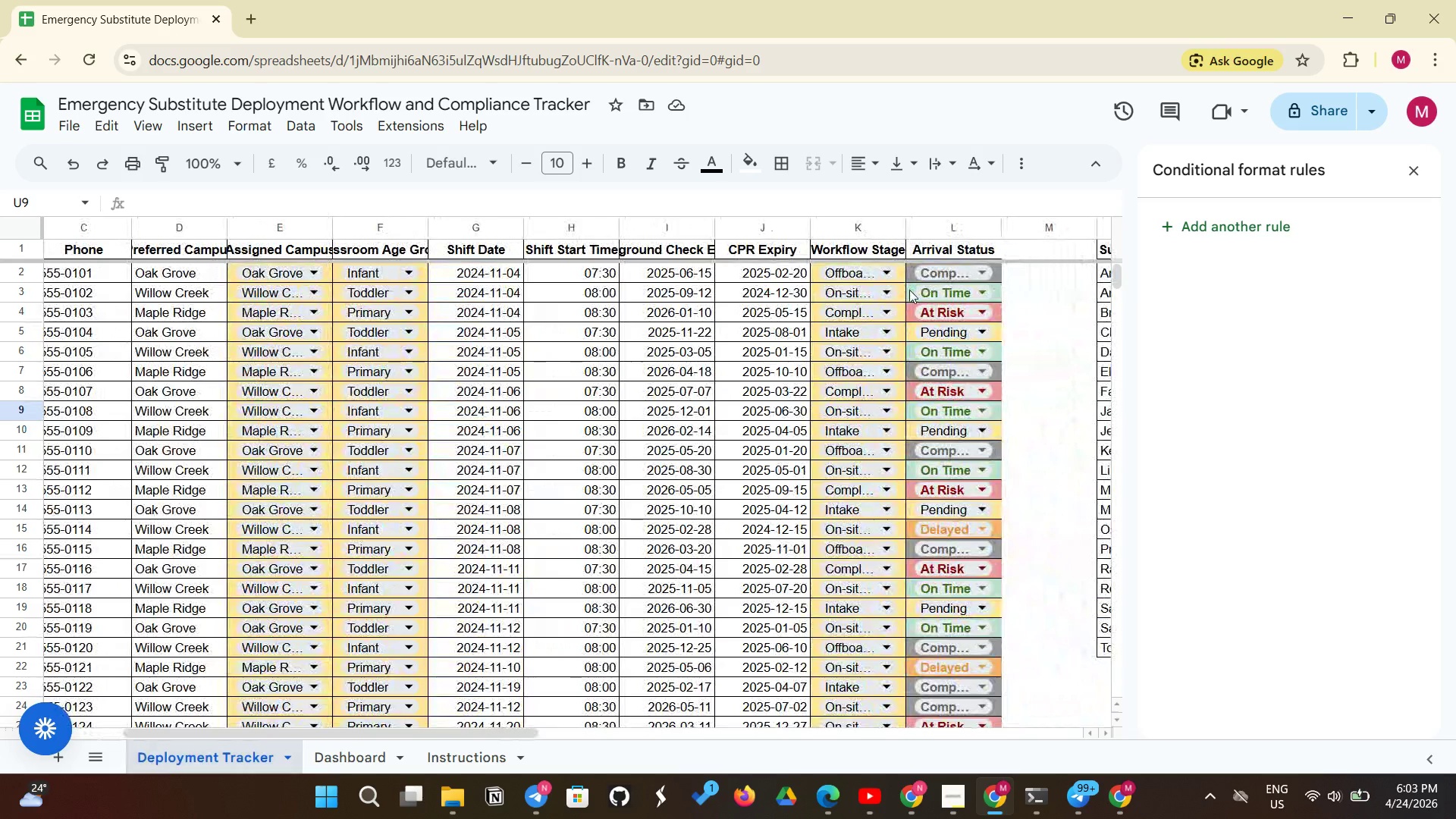 
wait(25.05)
 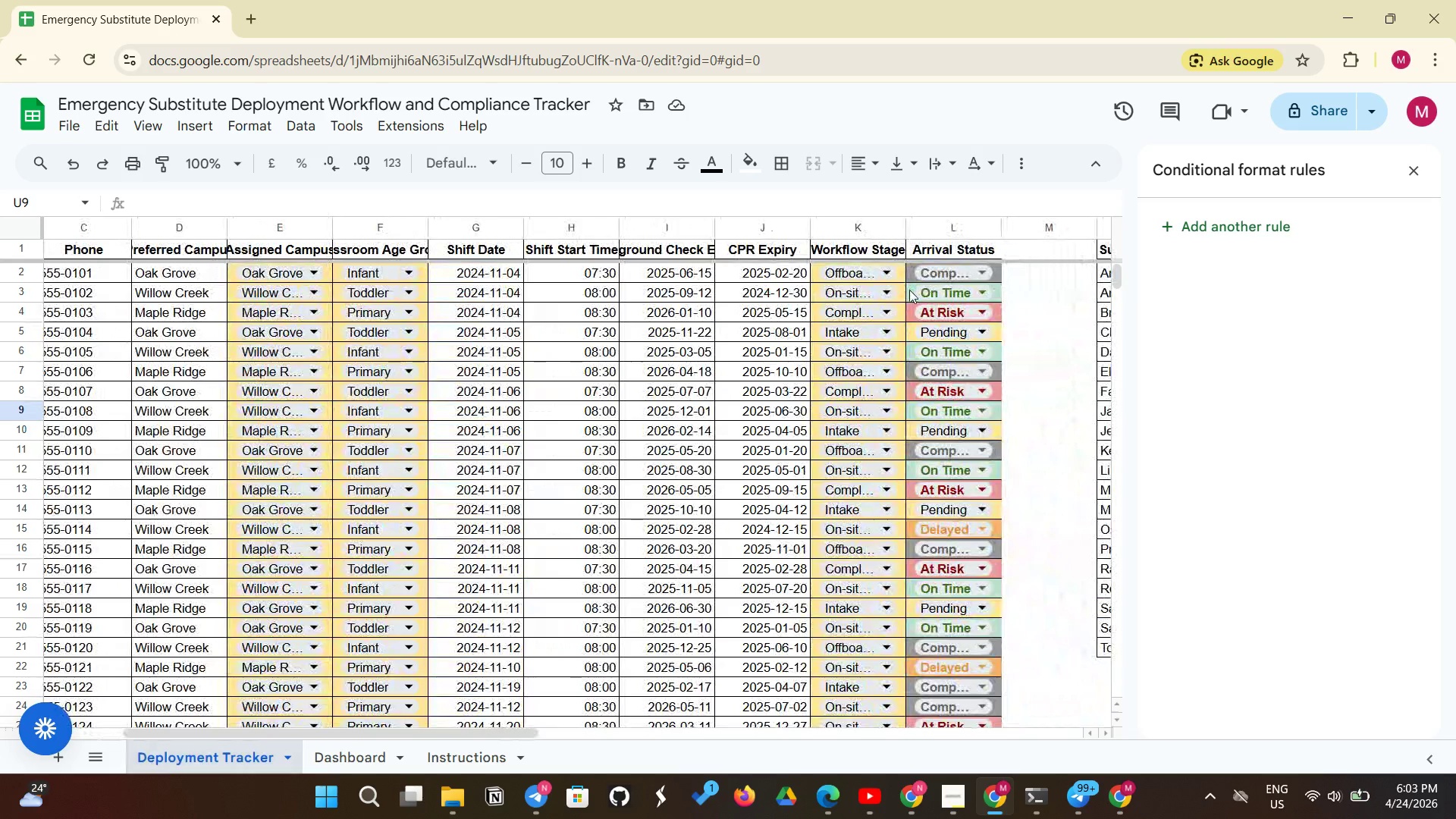 
left_click([178, 122])
 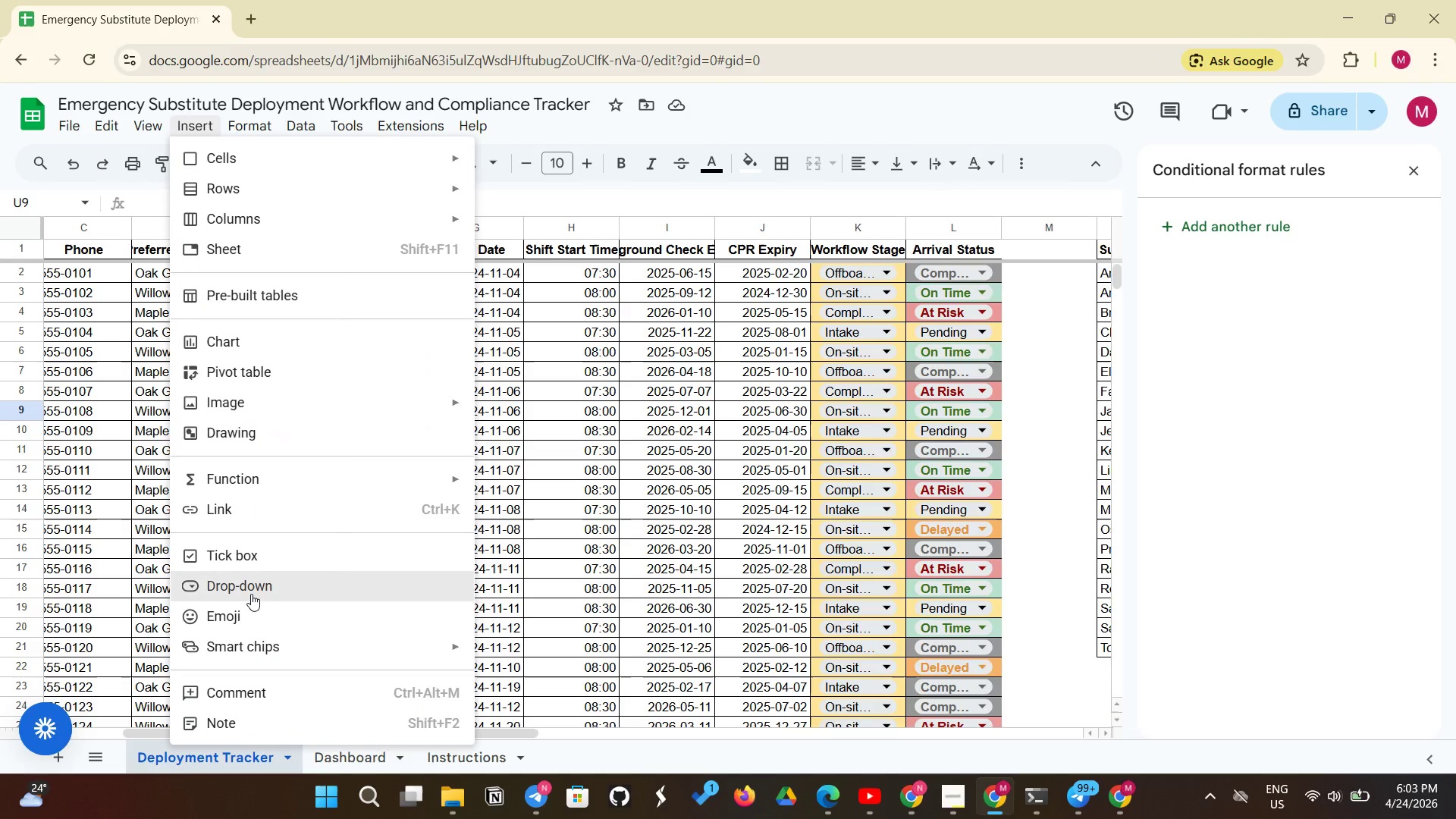 
left_click([251, 594])
 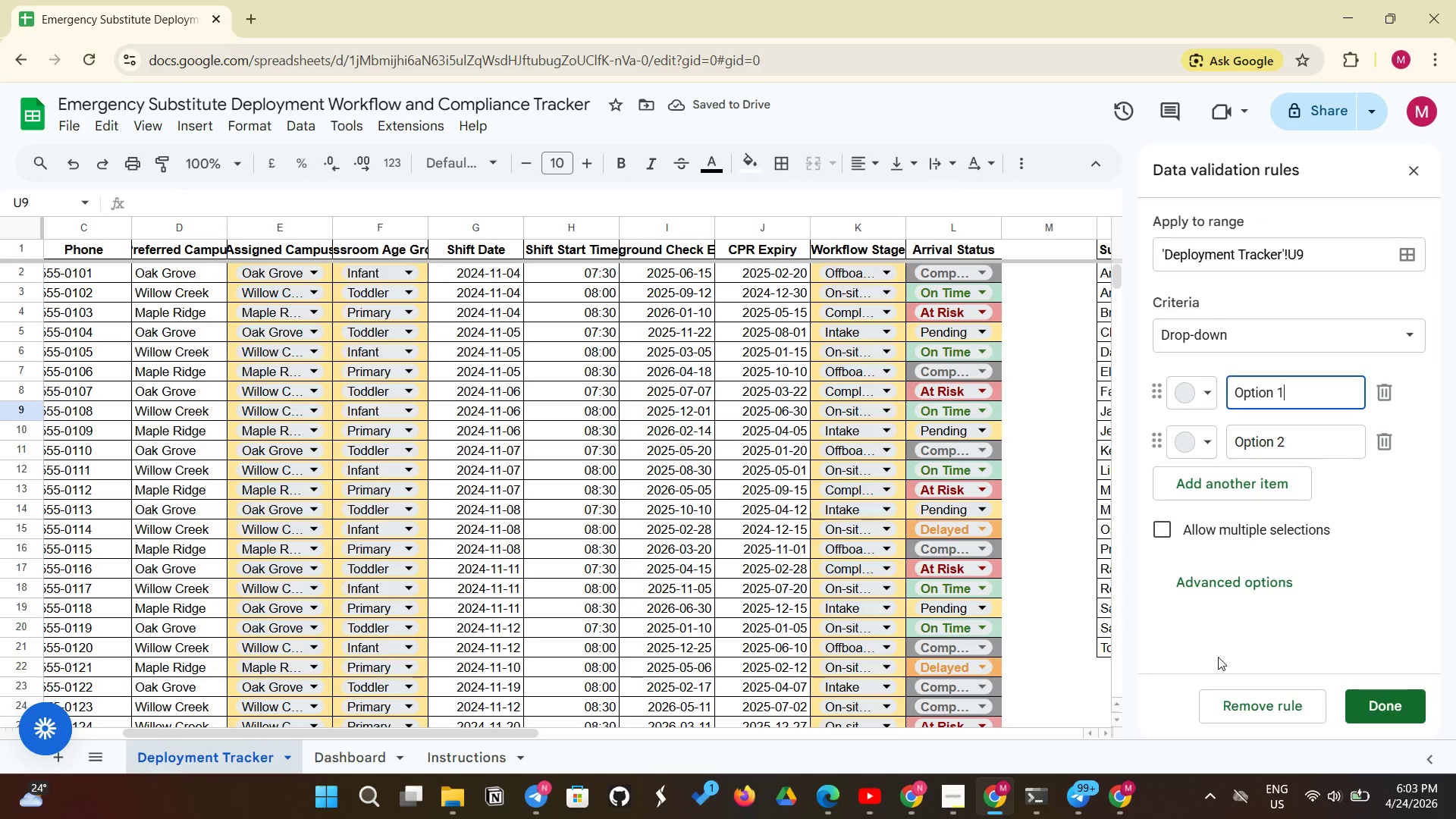 
left_click([1235, 694])
 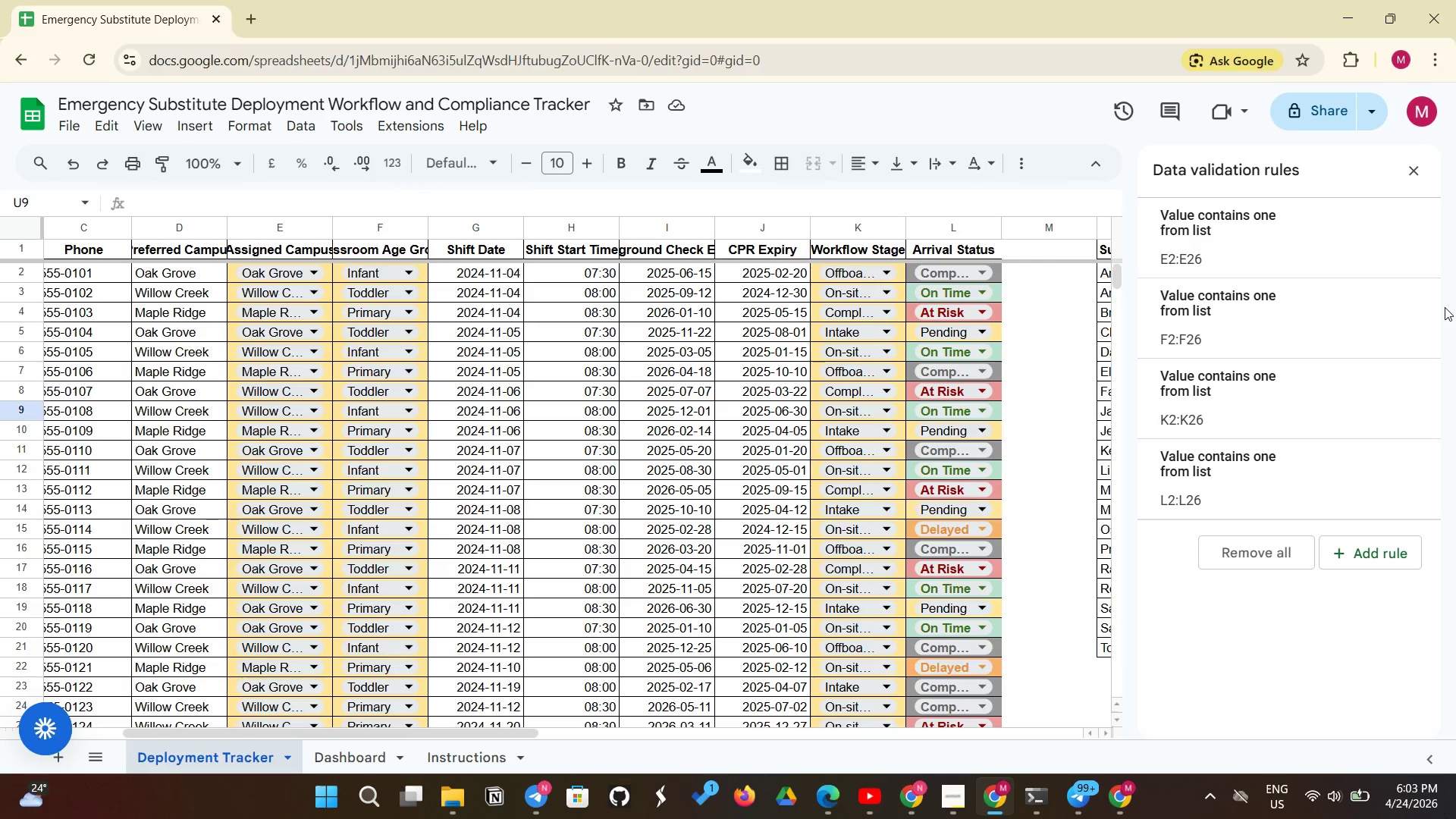 
wait(7.05)
 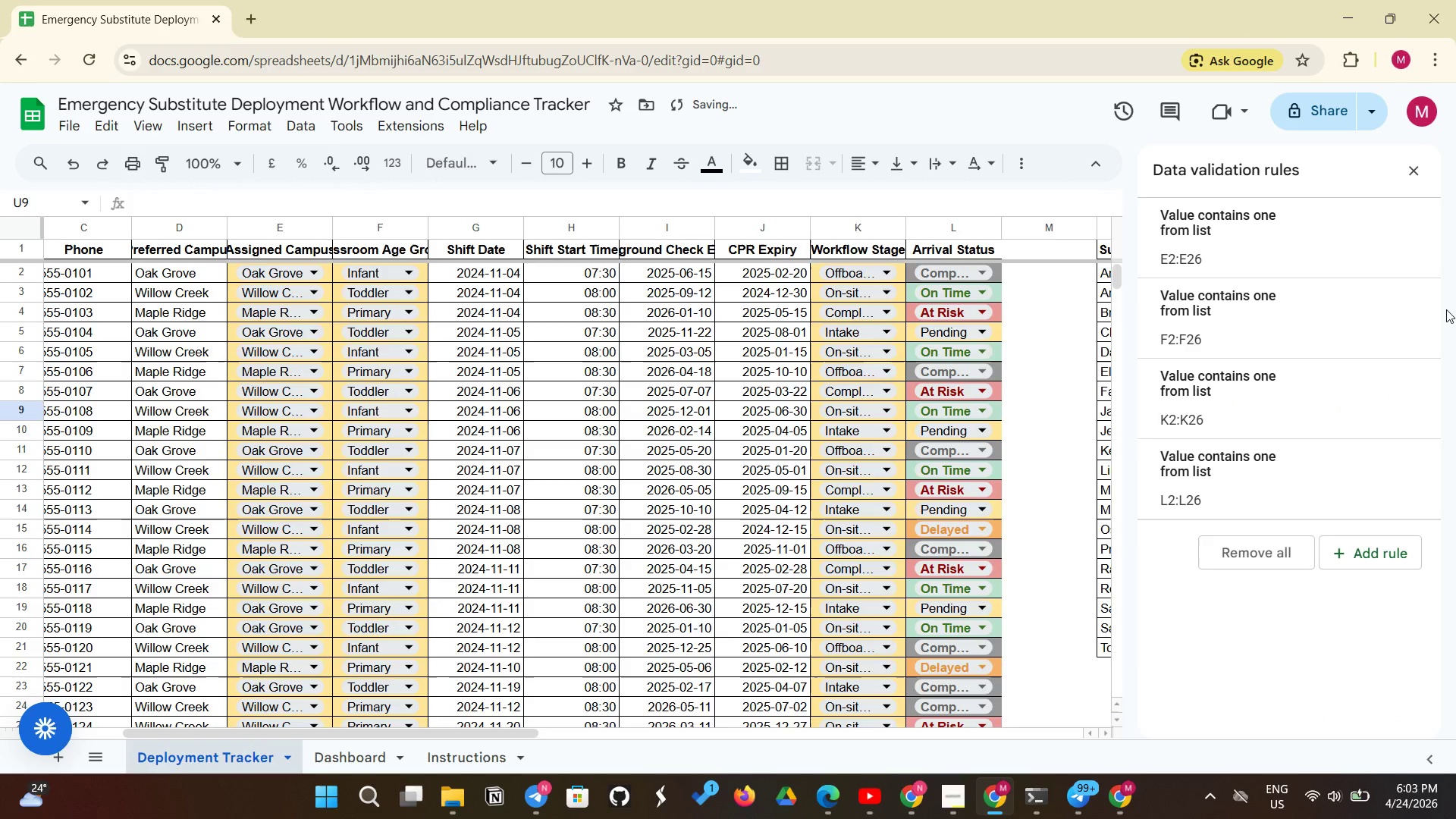 
scroll: coordinate [1445, 307], scroll_direction: up, amount: 1.0
 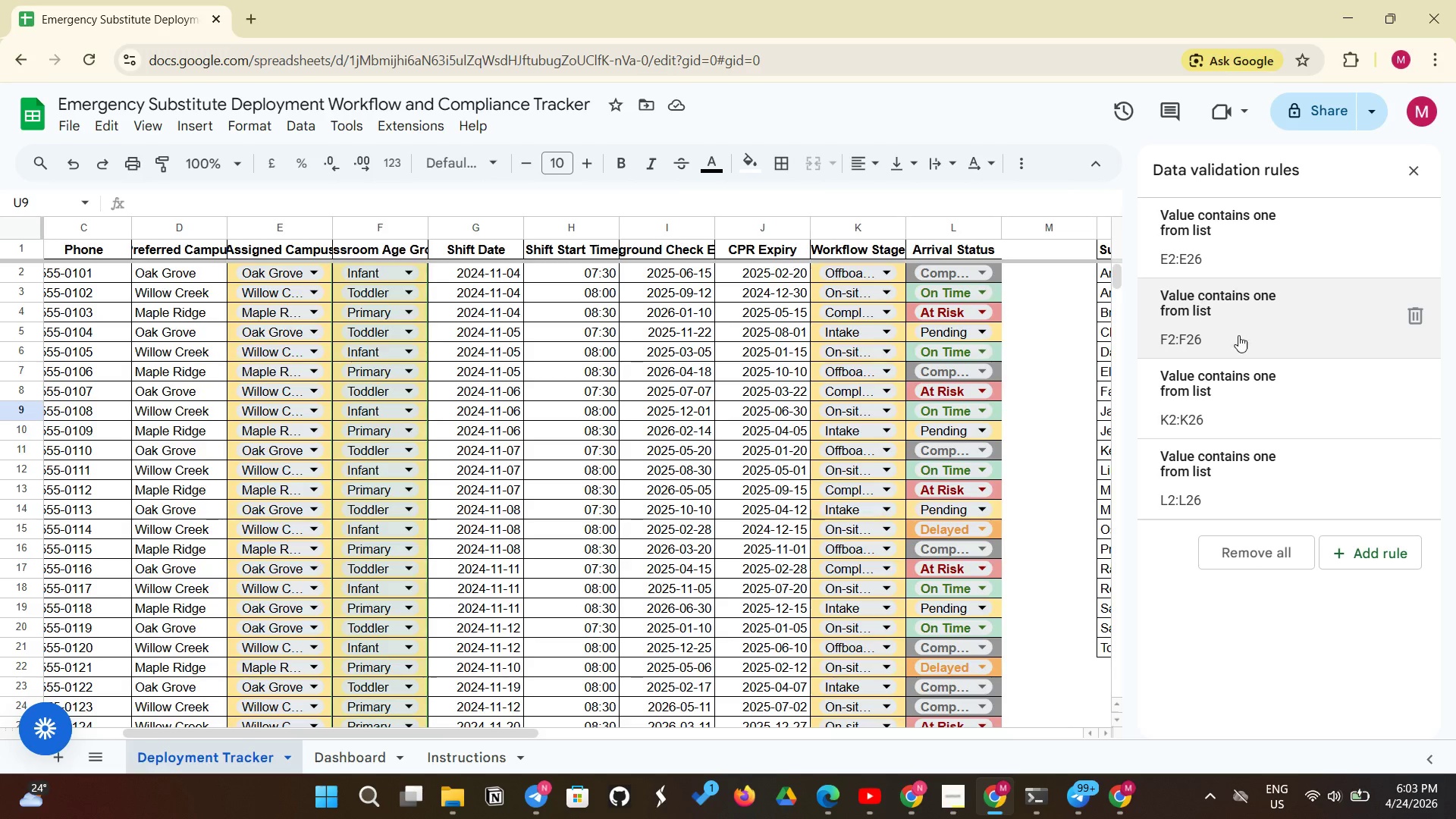 
left_click([1175, 419])
 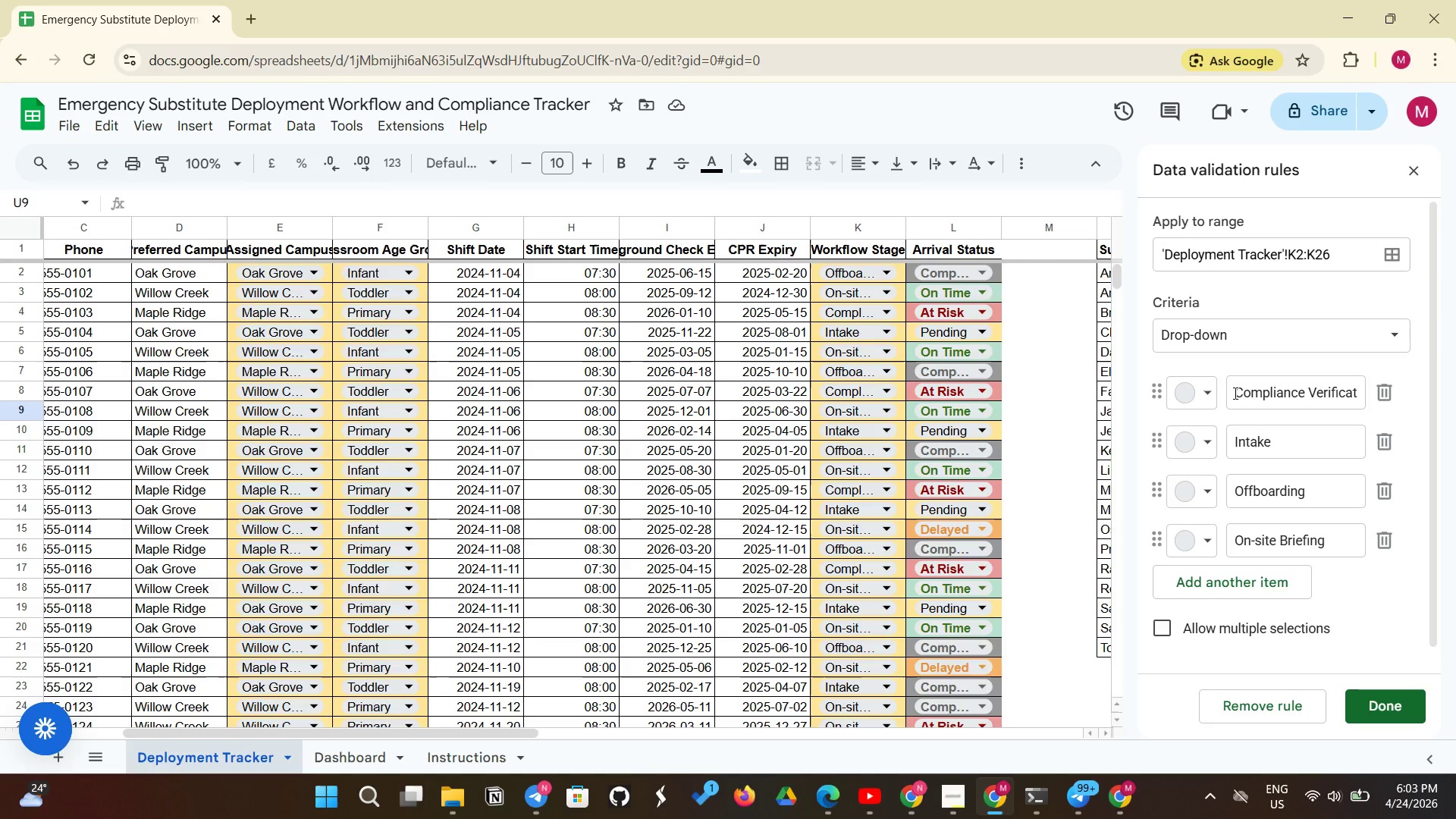 
left_click_drag(start_coordinate=[1234, 393], to_coordinate=[1377, 383])
 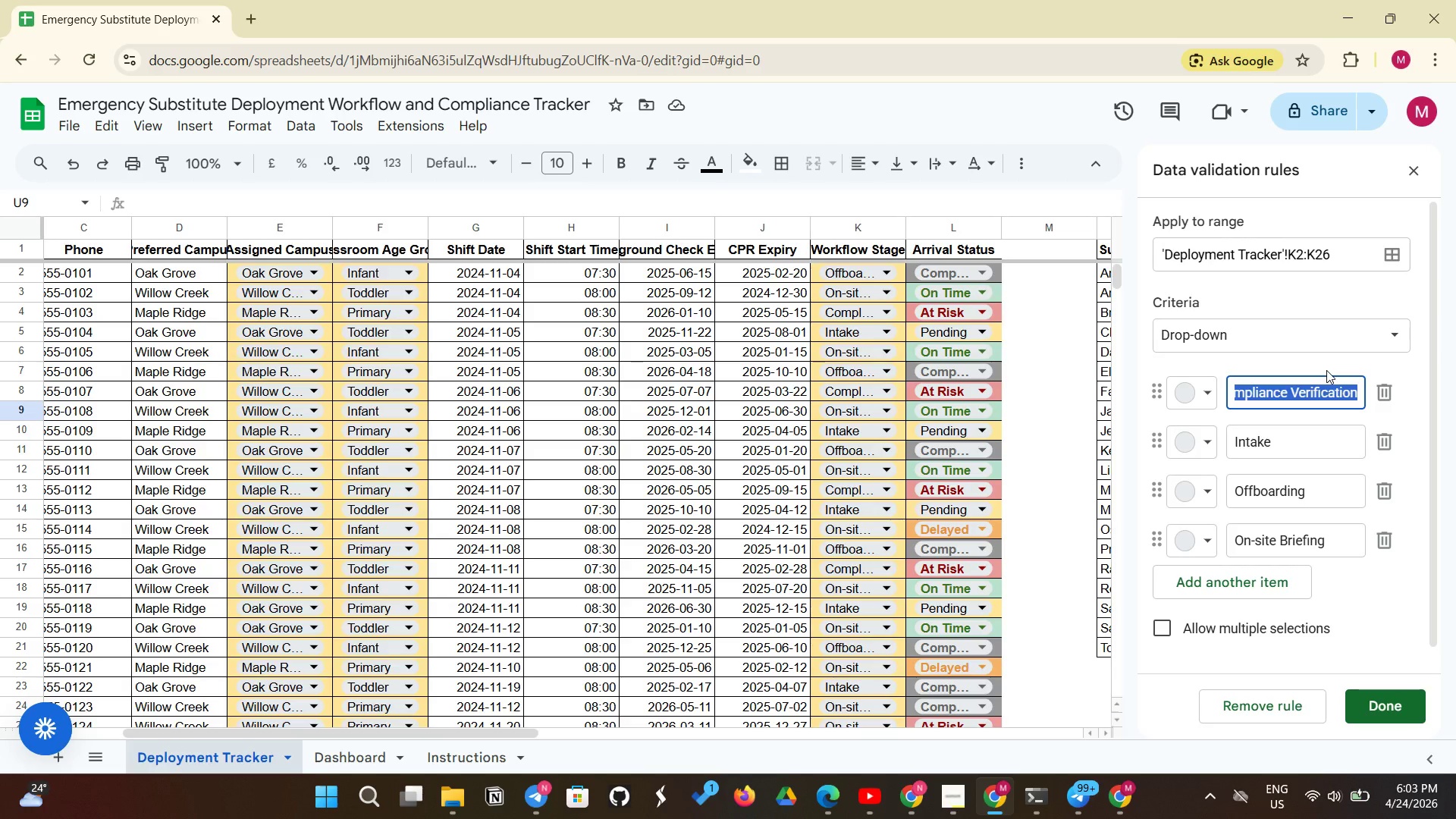 
key(Control+C)
 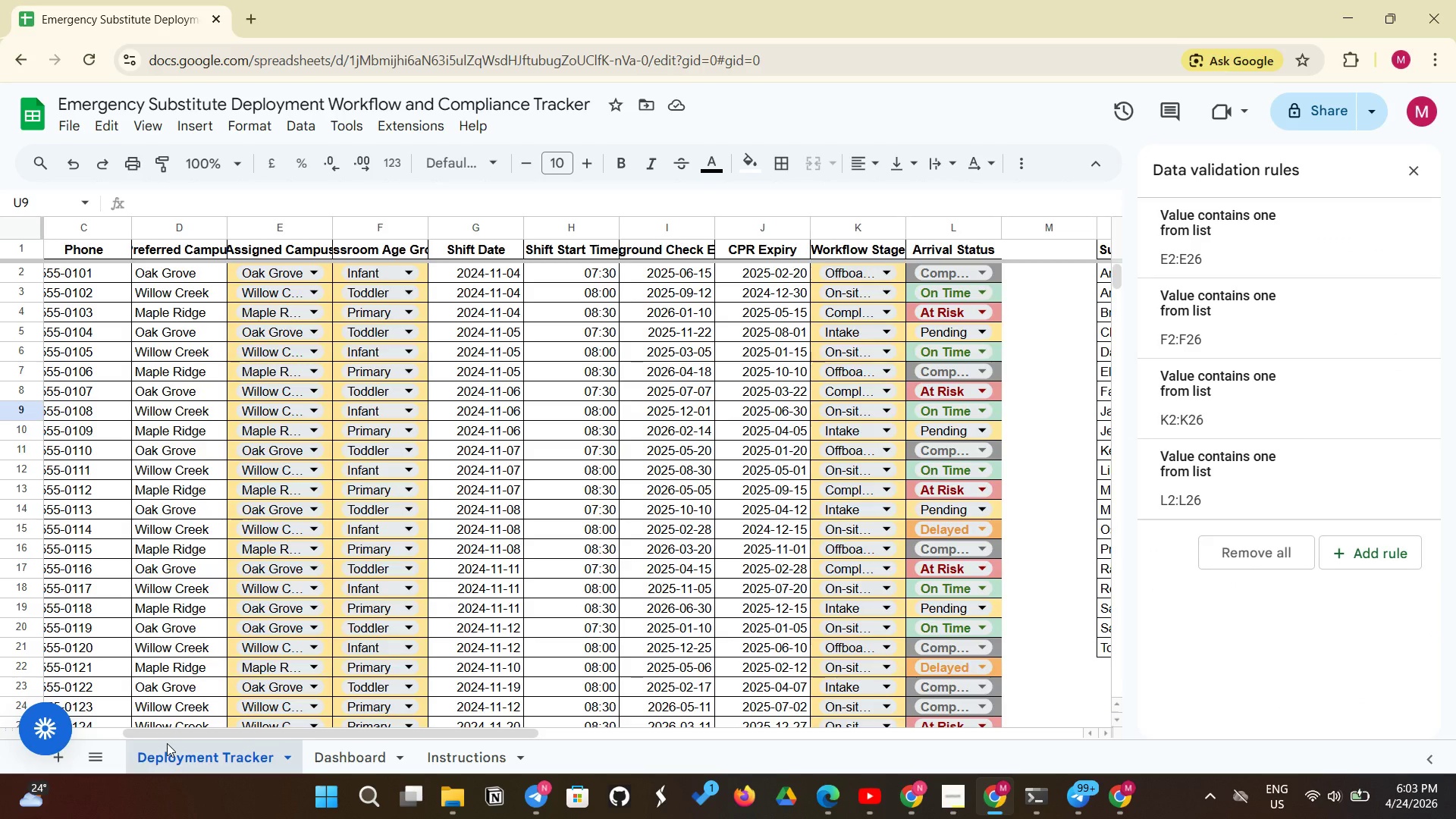 
left_click([353, 755])
 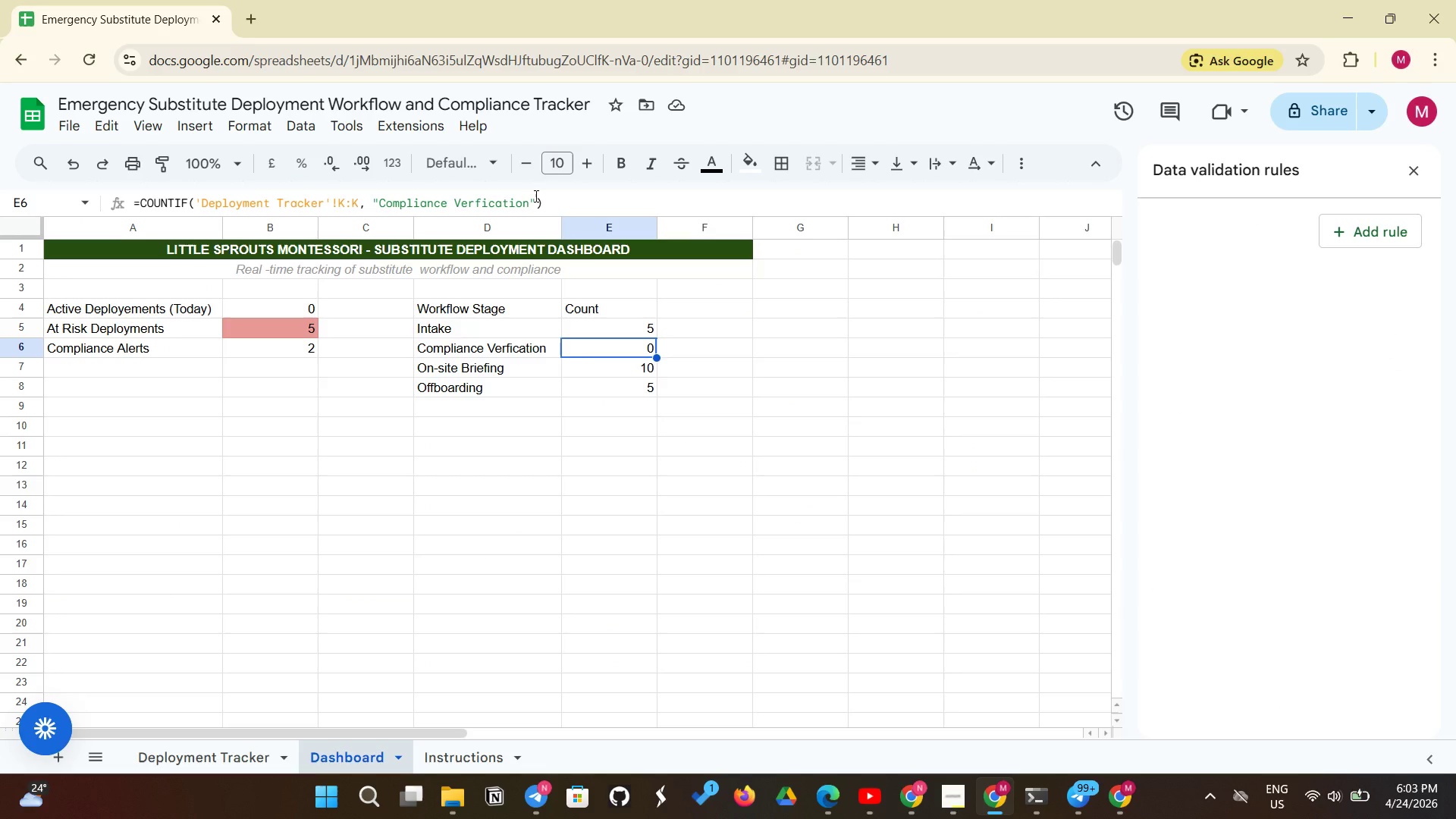 
left_click_drag(start_coordinate=[532, 196], to_coordinate=[381, 193])
 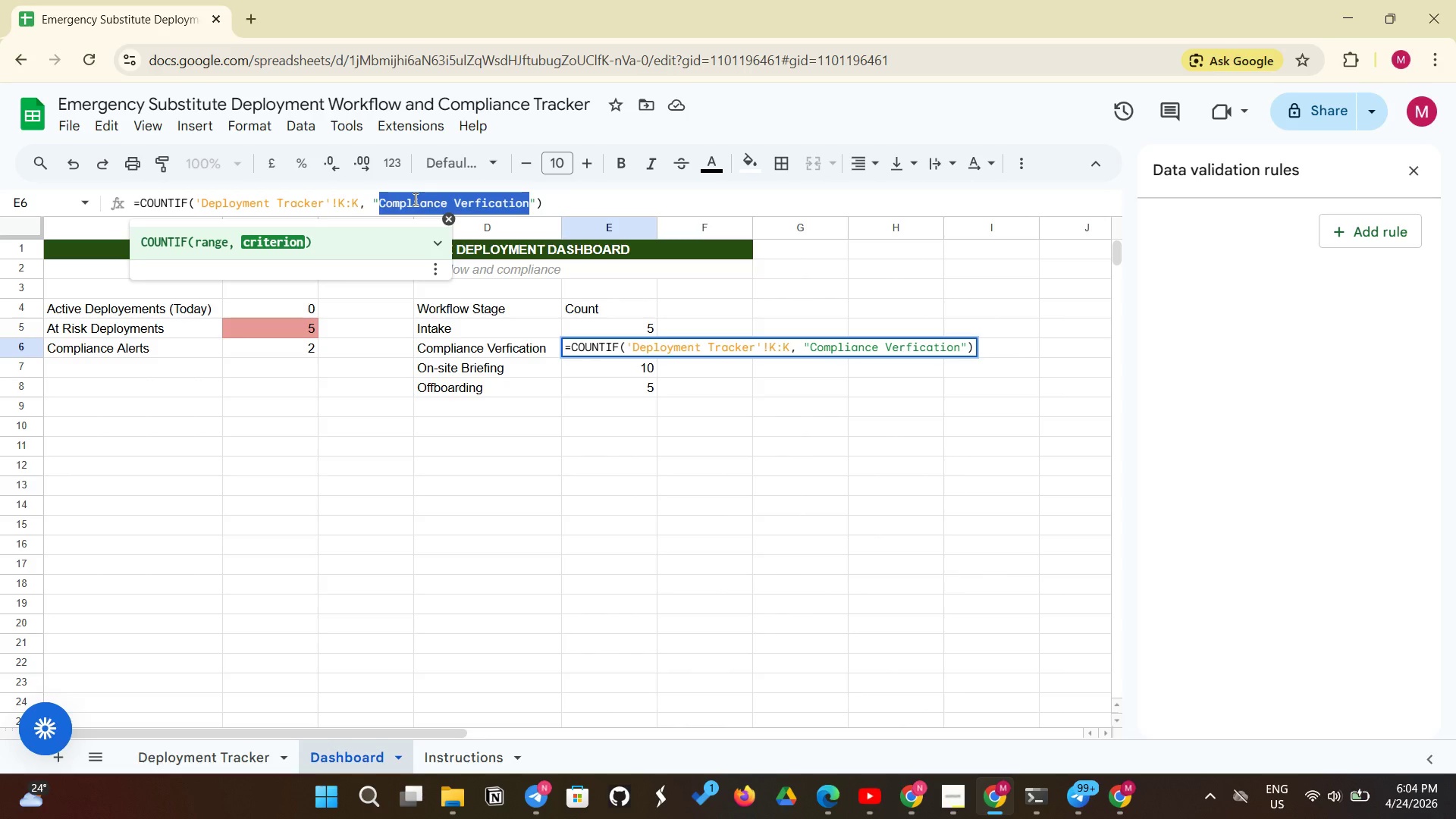 
key(Control+V)
 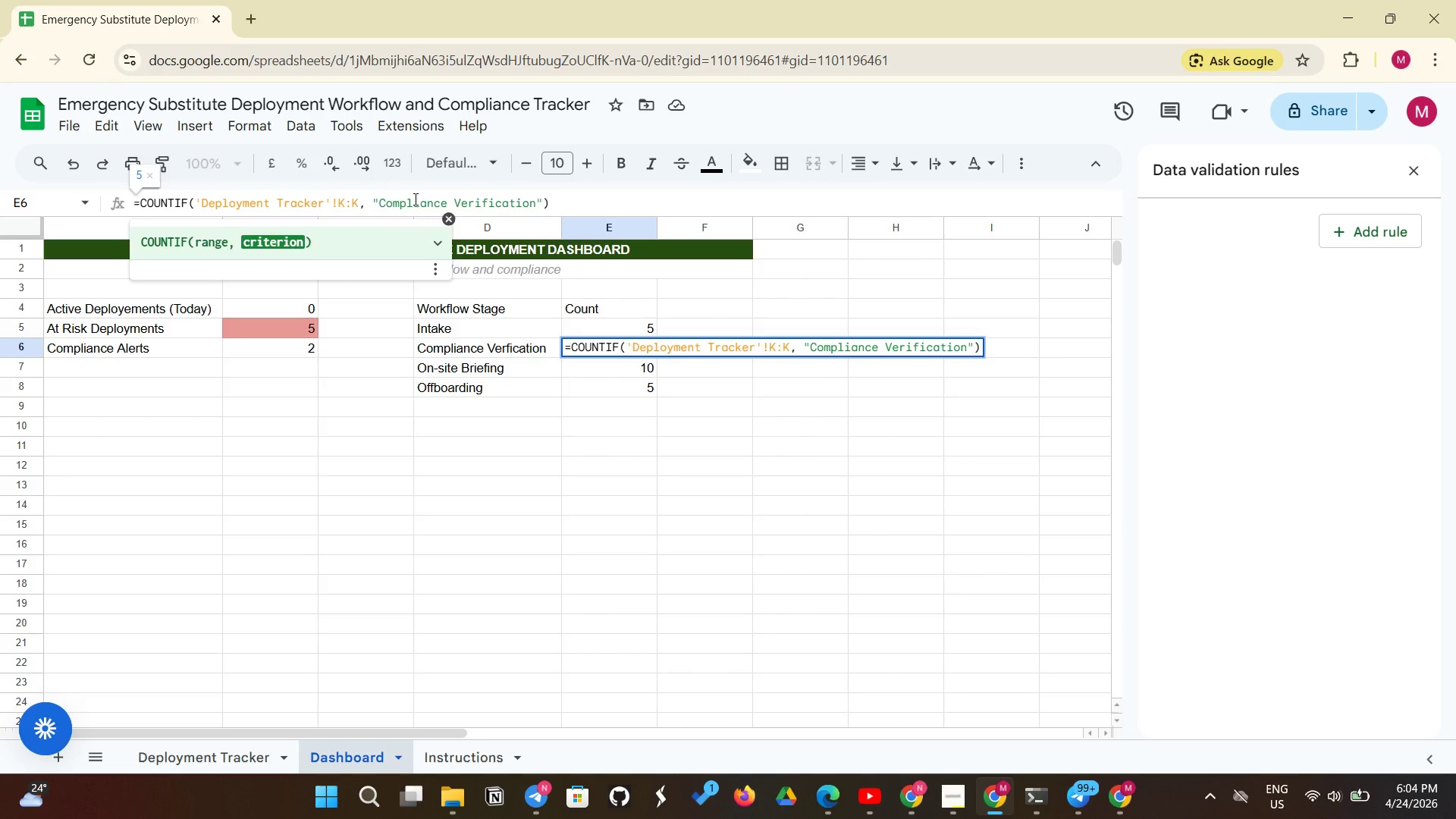 
key(Enter)
 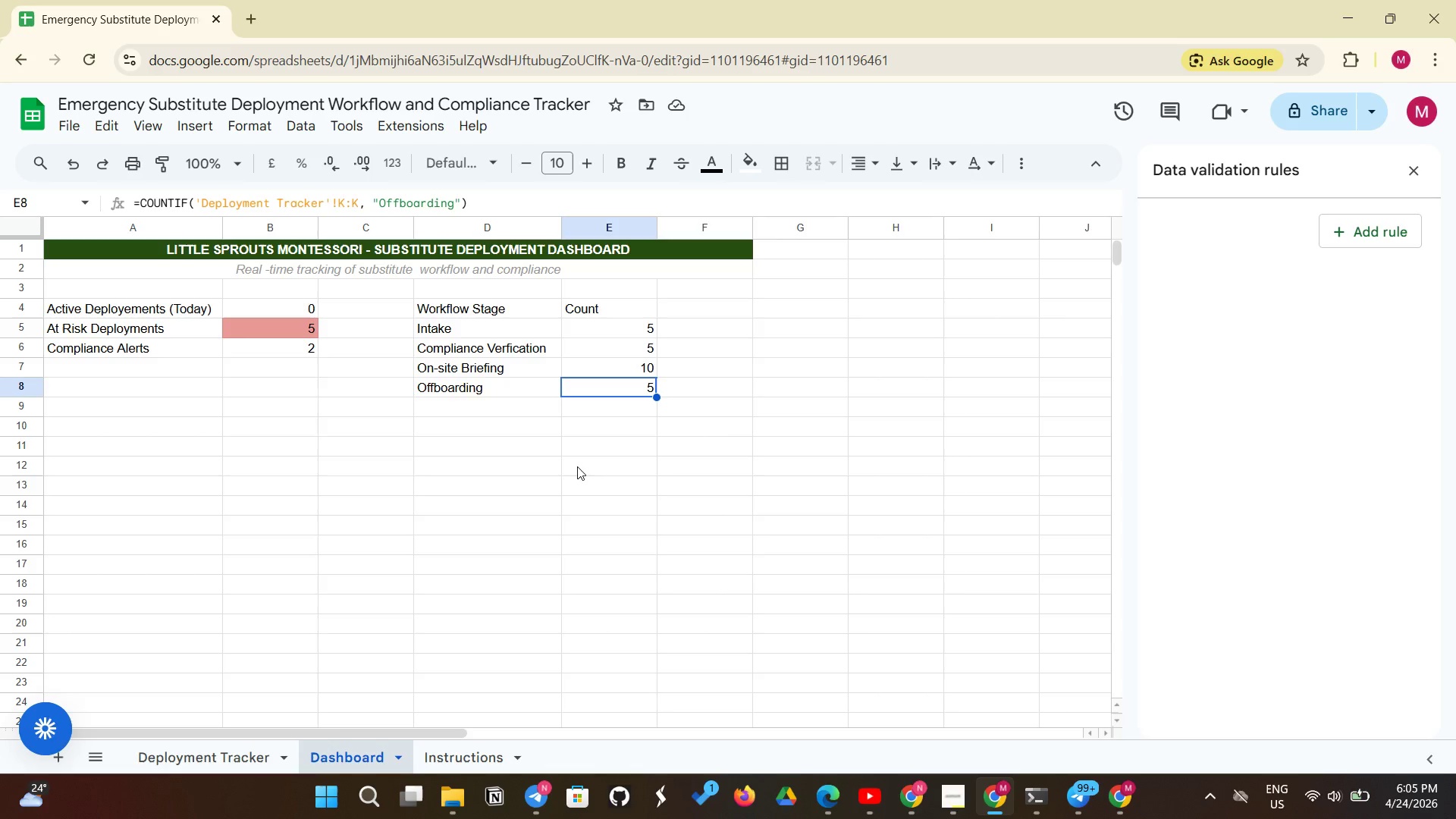 
wait(71.28)
 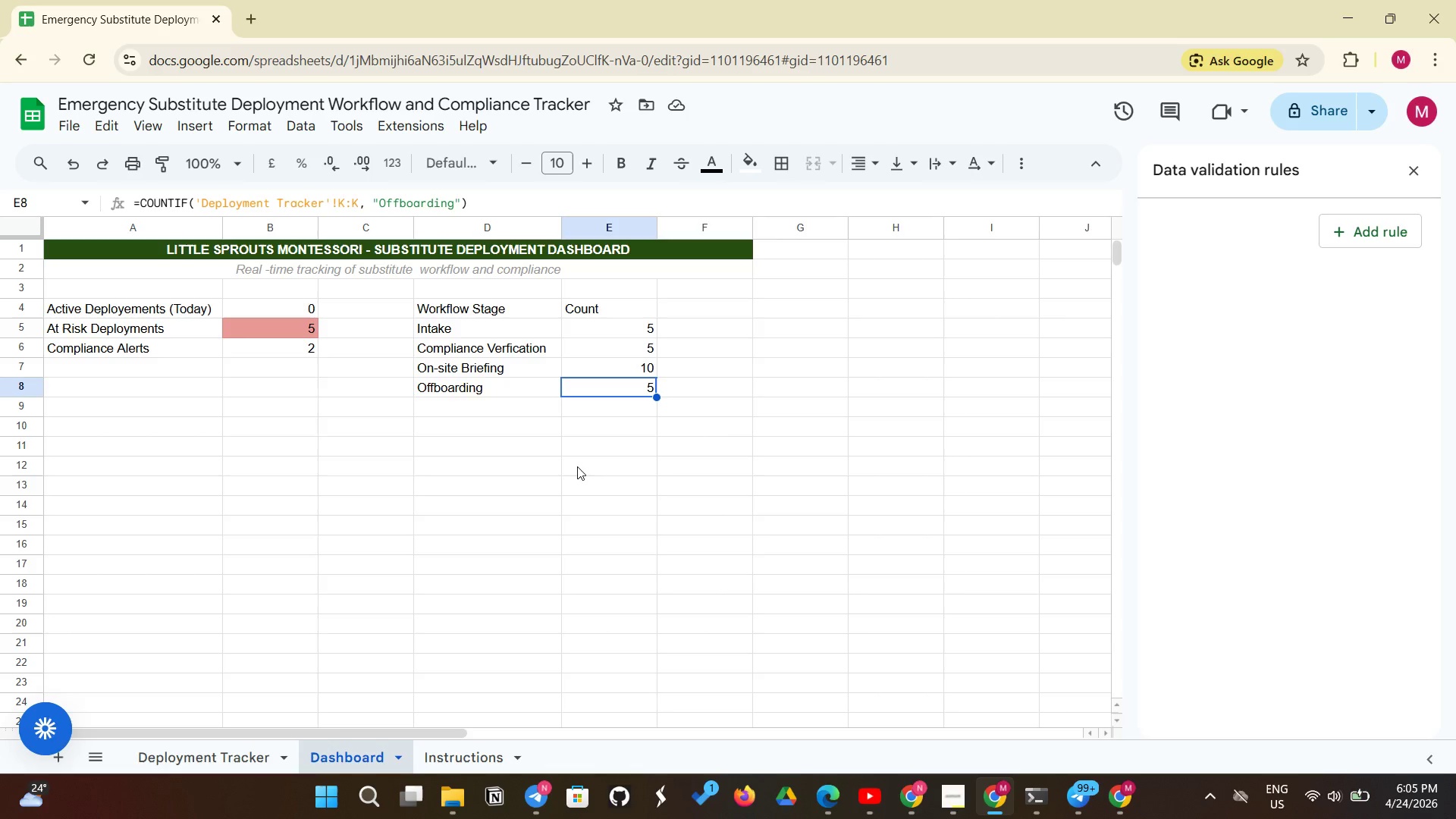 
left_click([473, 417])
 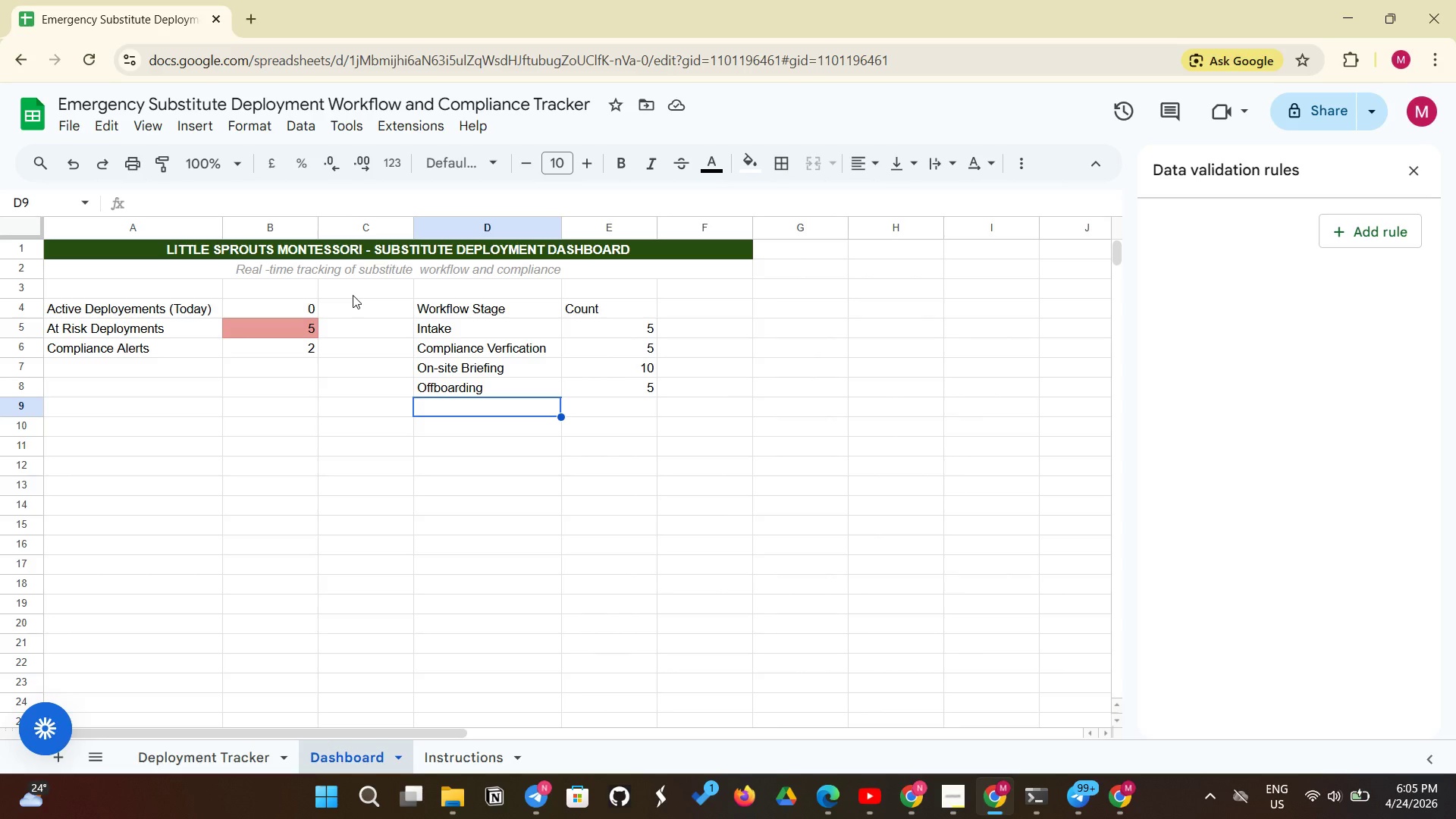 
wait(25.11)
 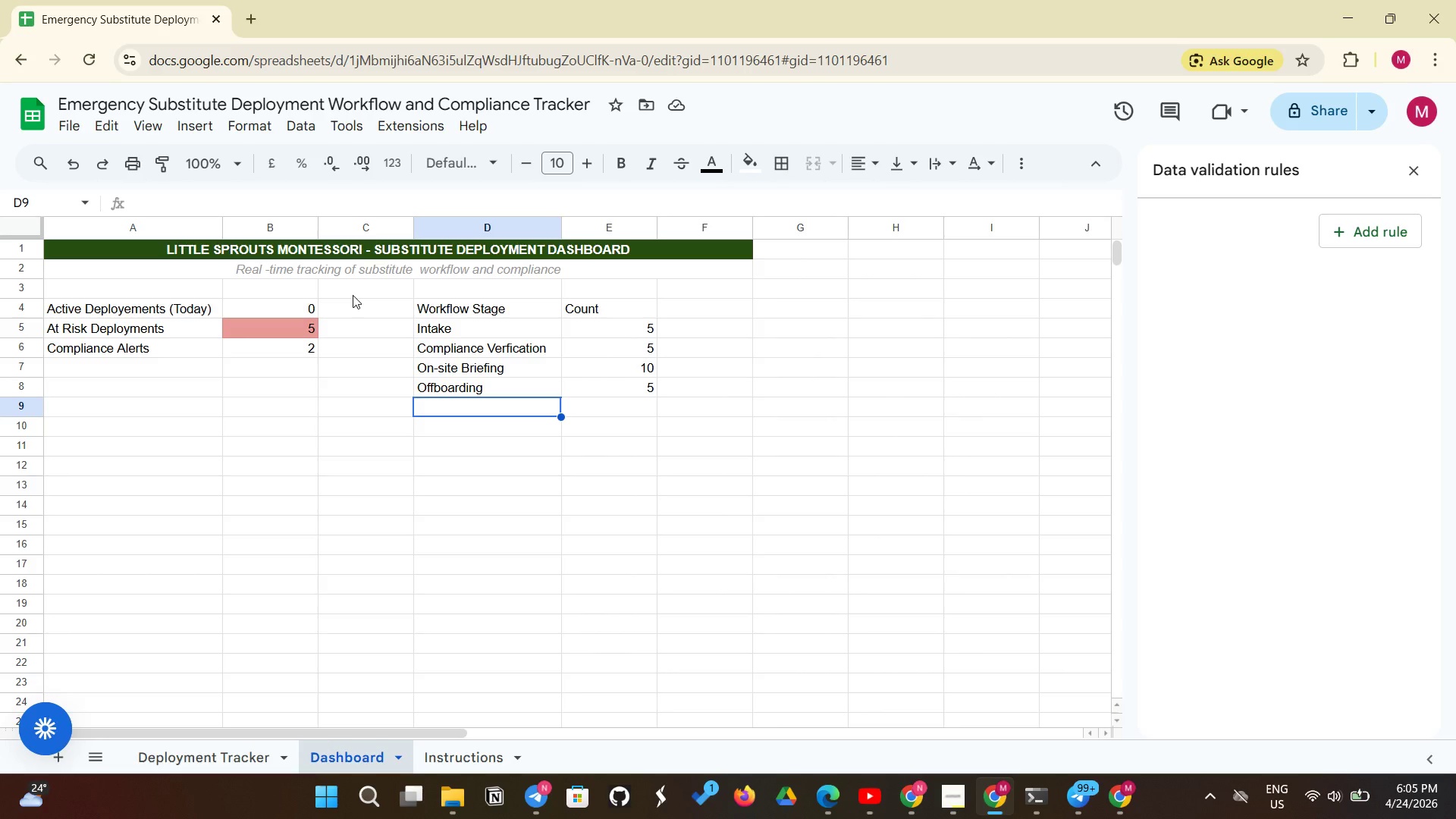 
left_click([281, 306])
 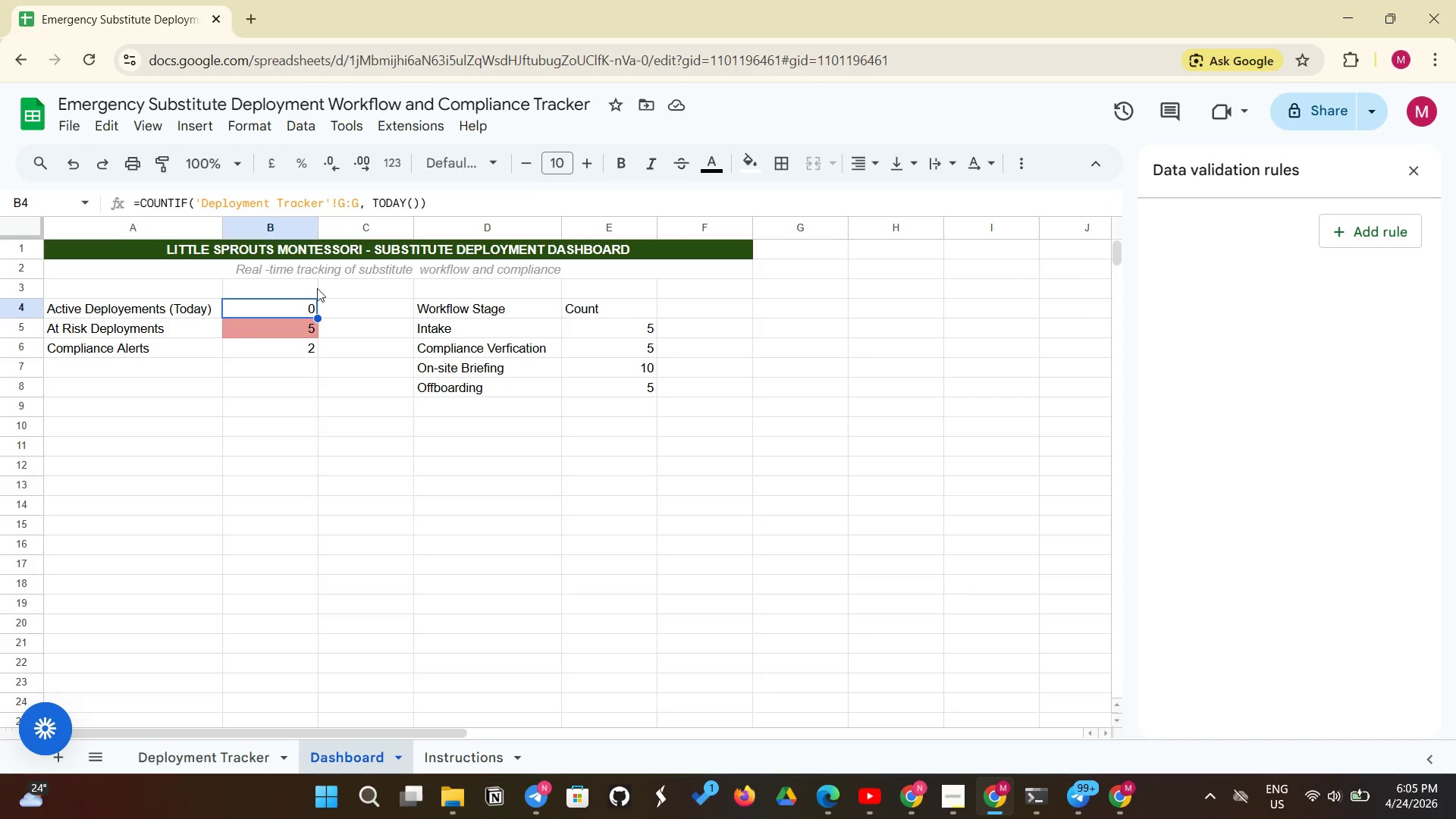 
wait(6.06)
 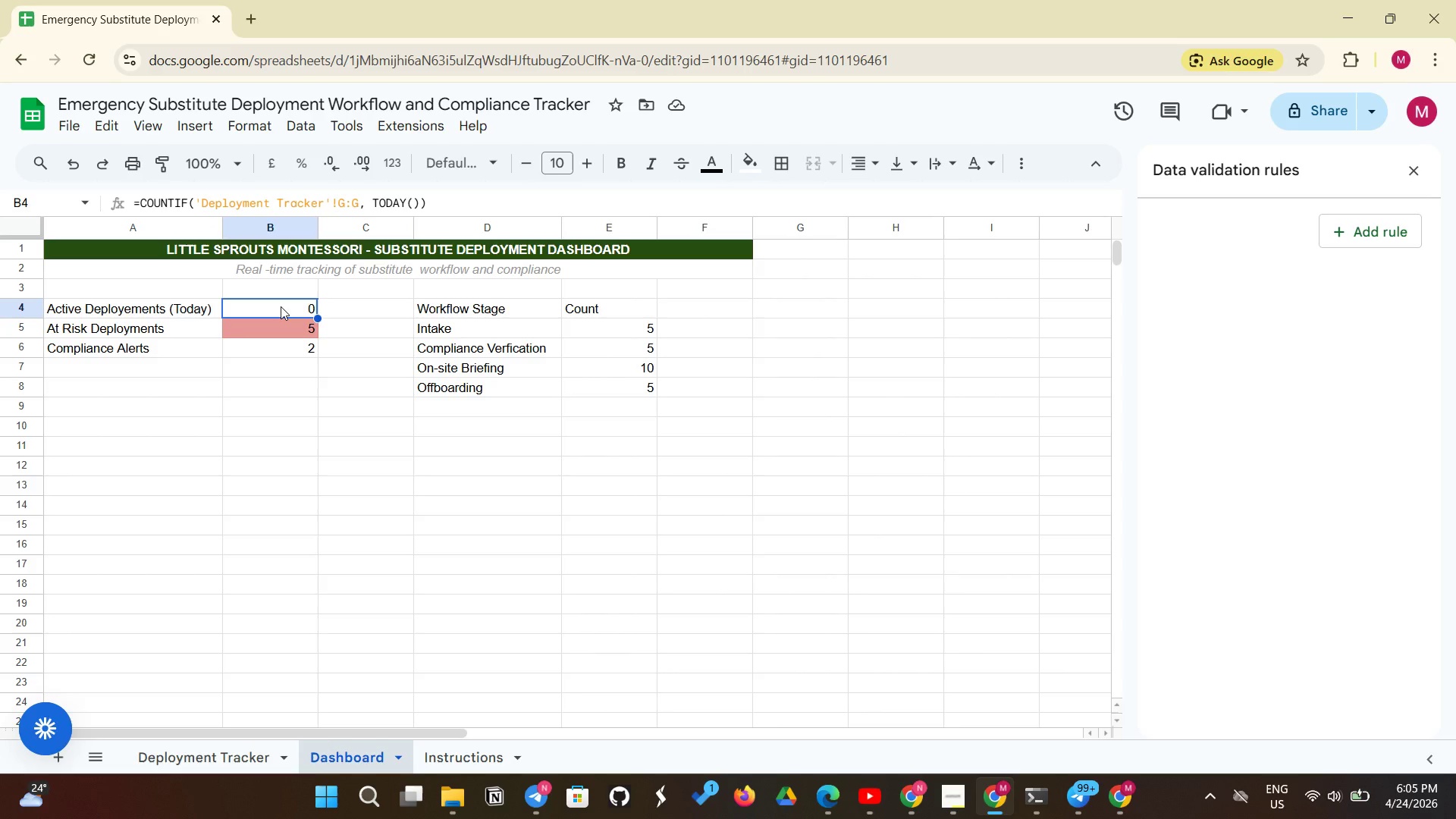 
left_click_drag(start_coordinate=[418, 310], to_coordinate=[642, 384])
 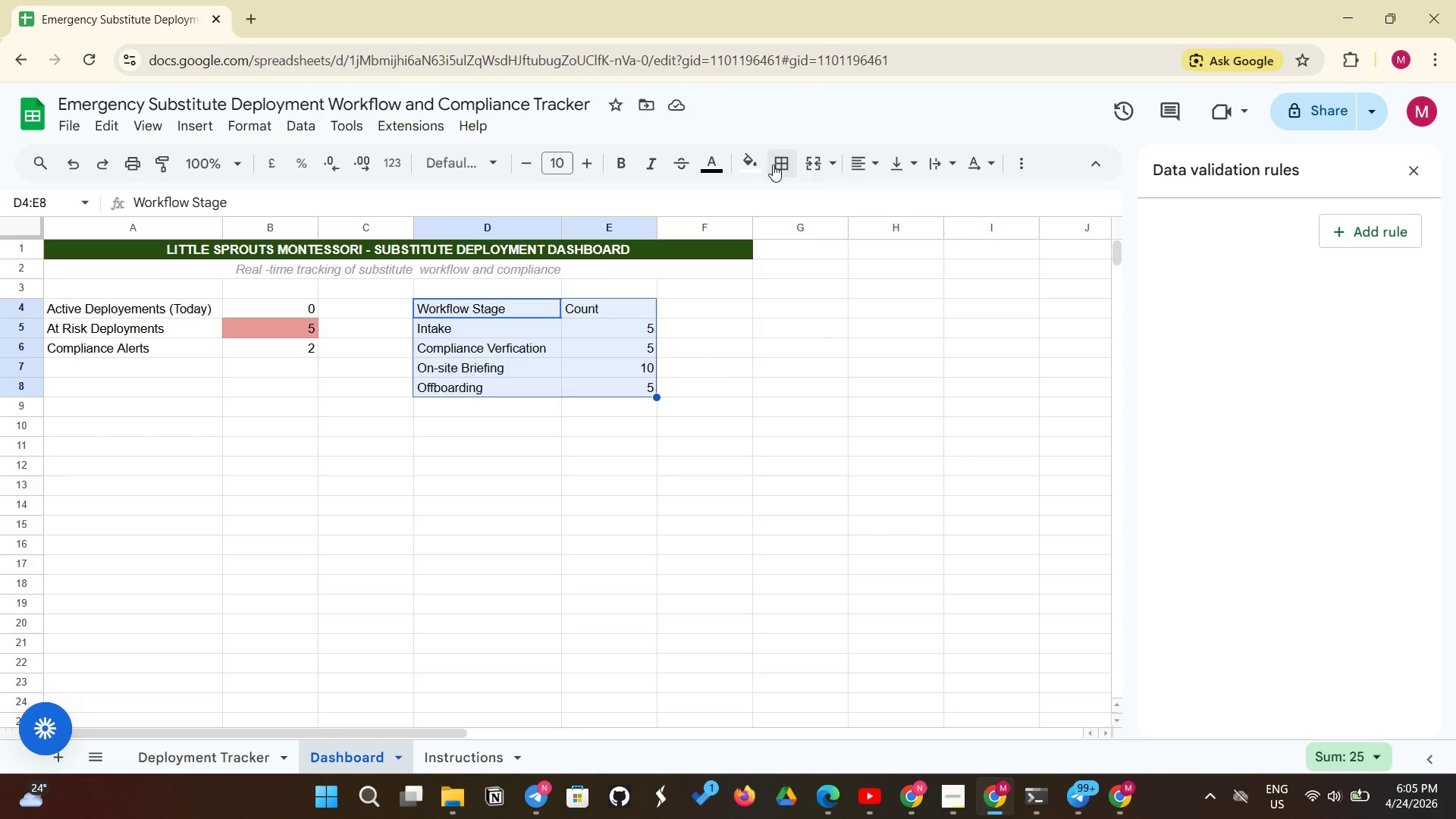 
left_click([773, 165])
 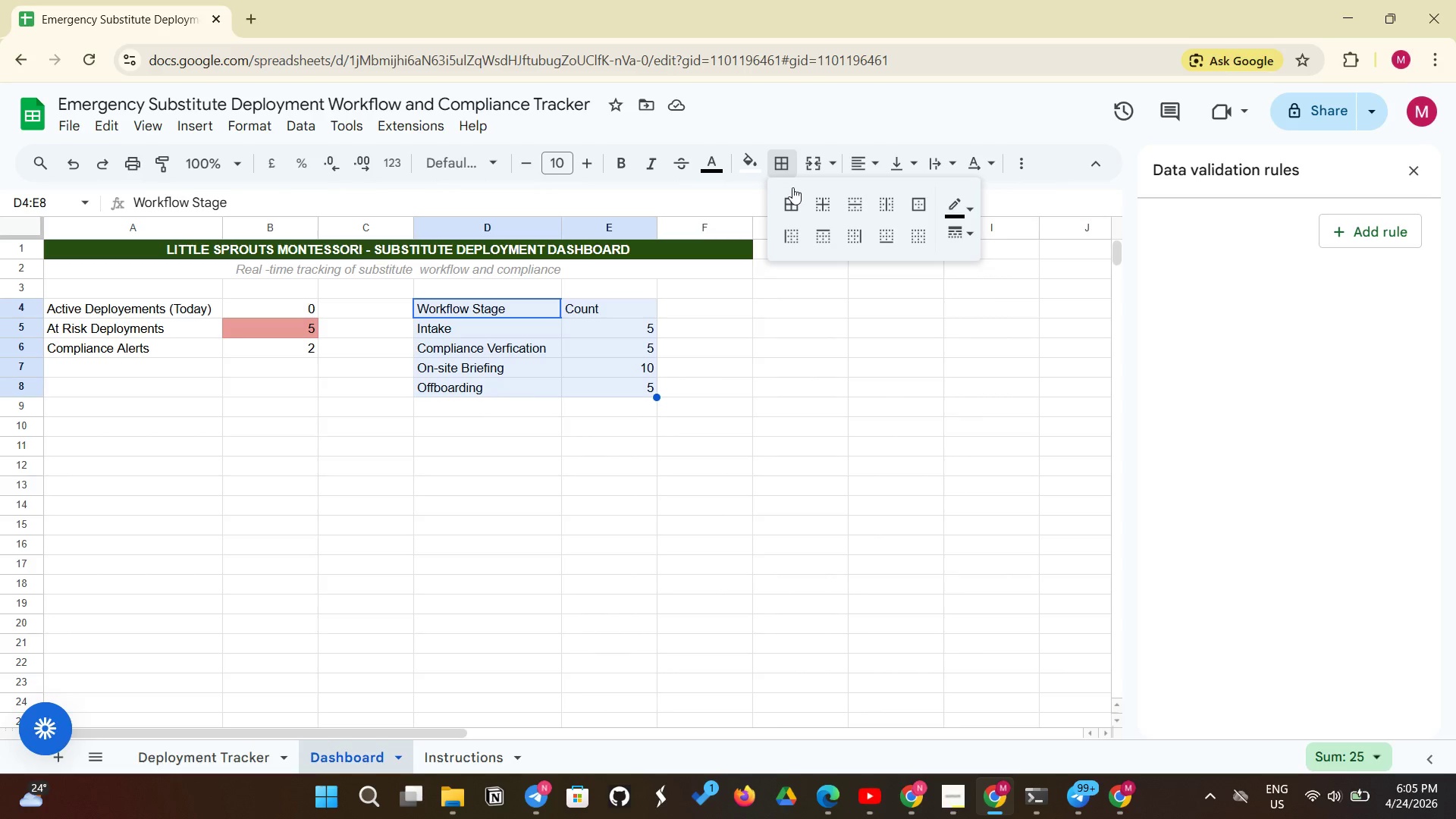 
left_click([792, 187])
 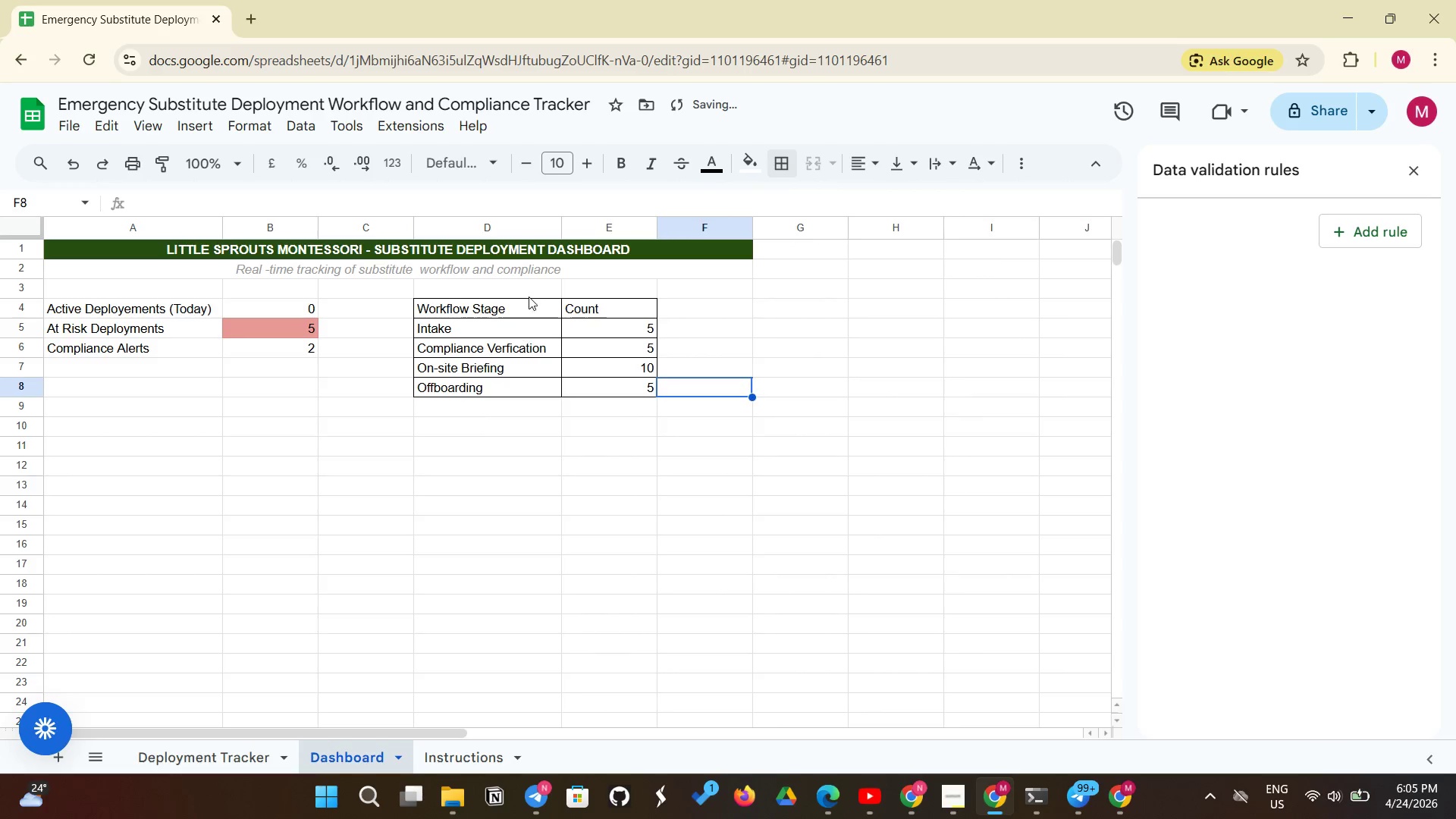 
left_click([520, 300])
 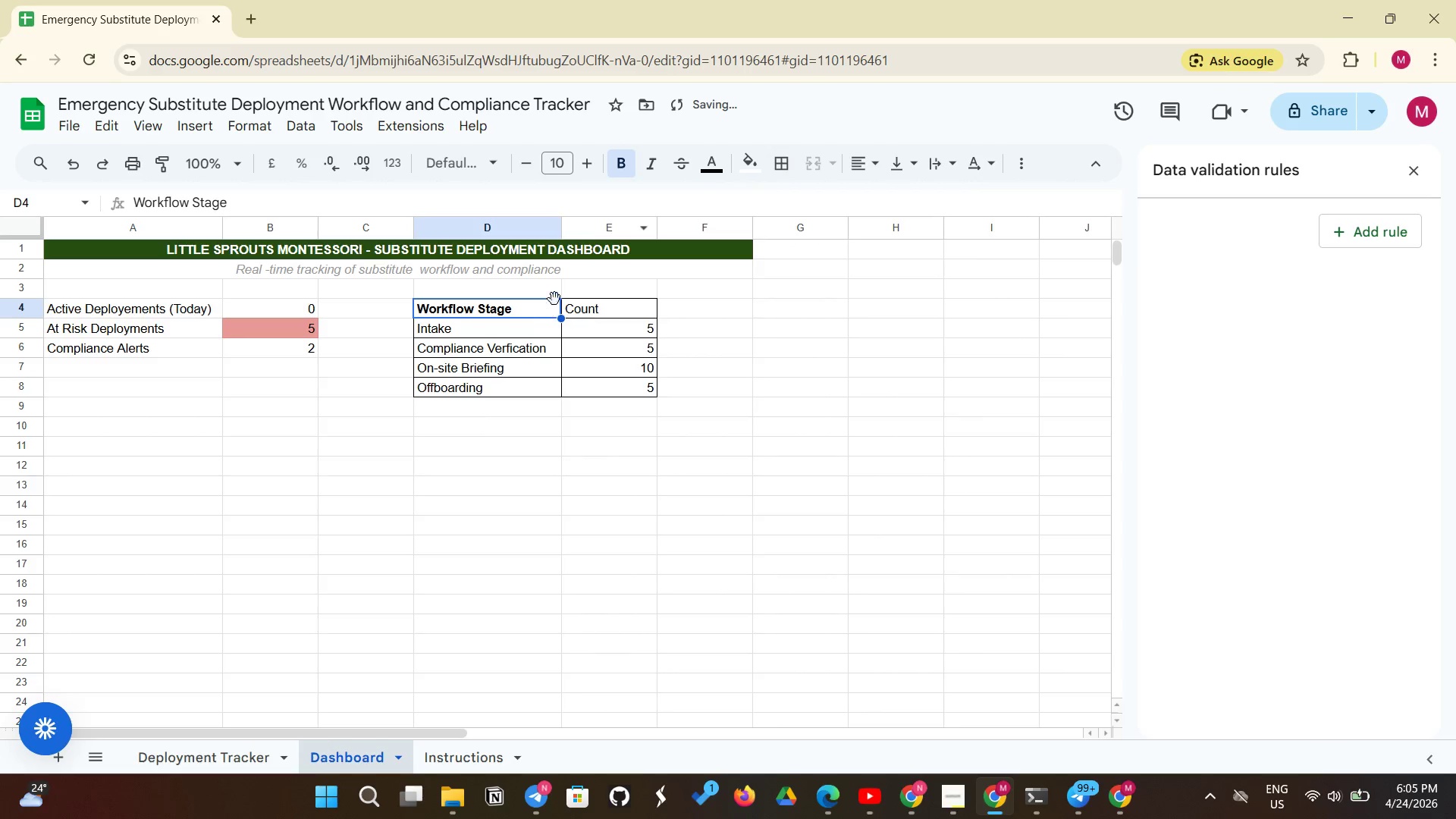 
left_click([581, 309])
 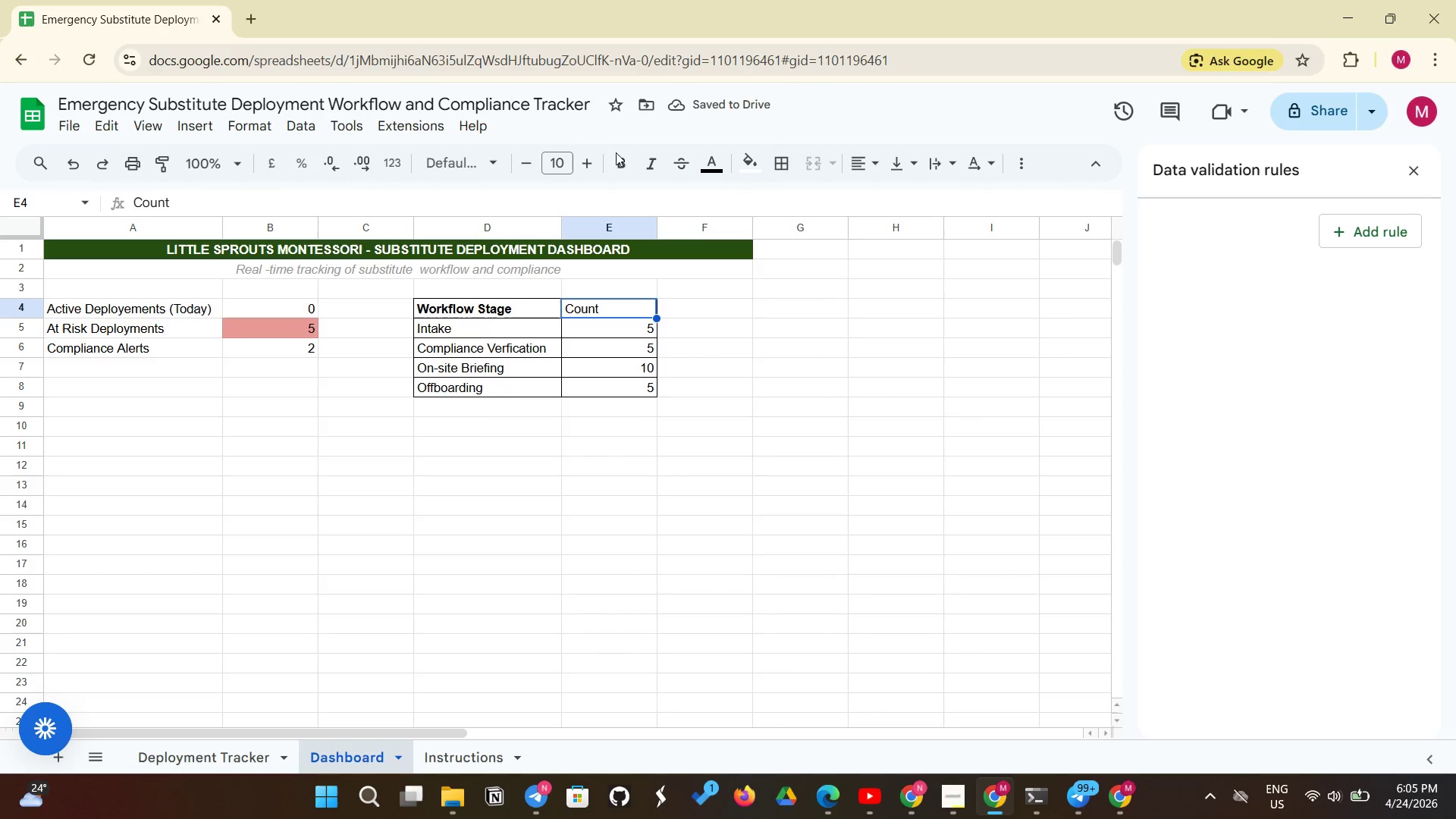 
left_click([616, 158])
 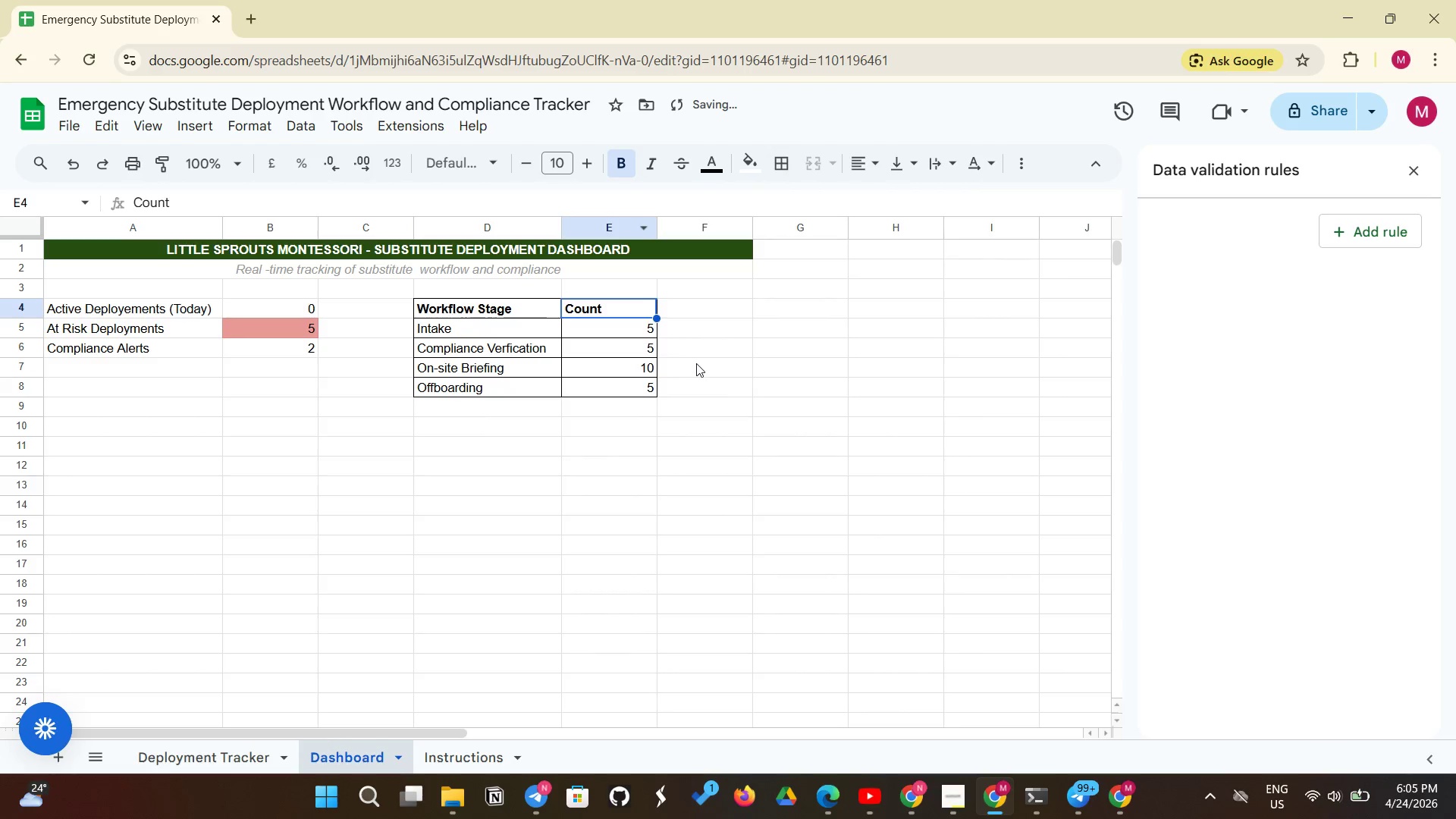 
left_click([696, 363])
 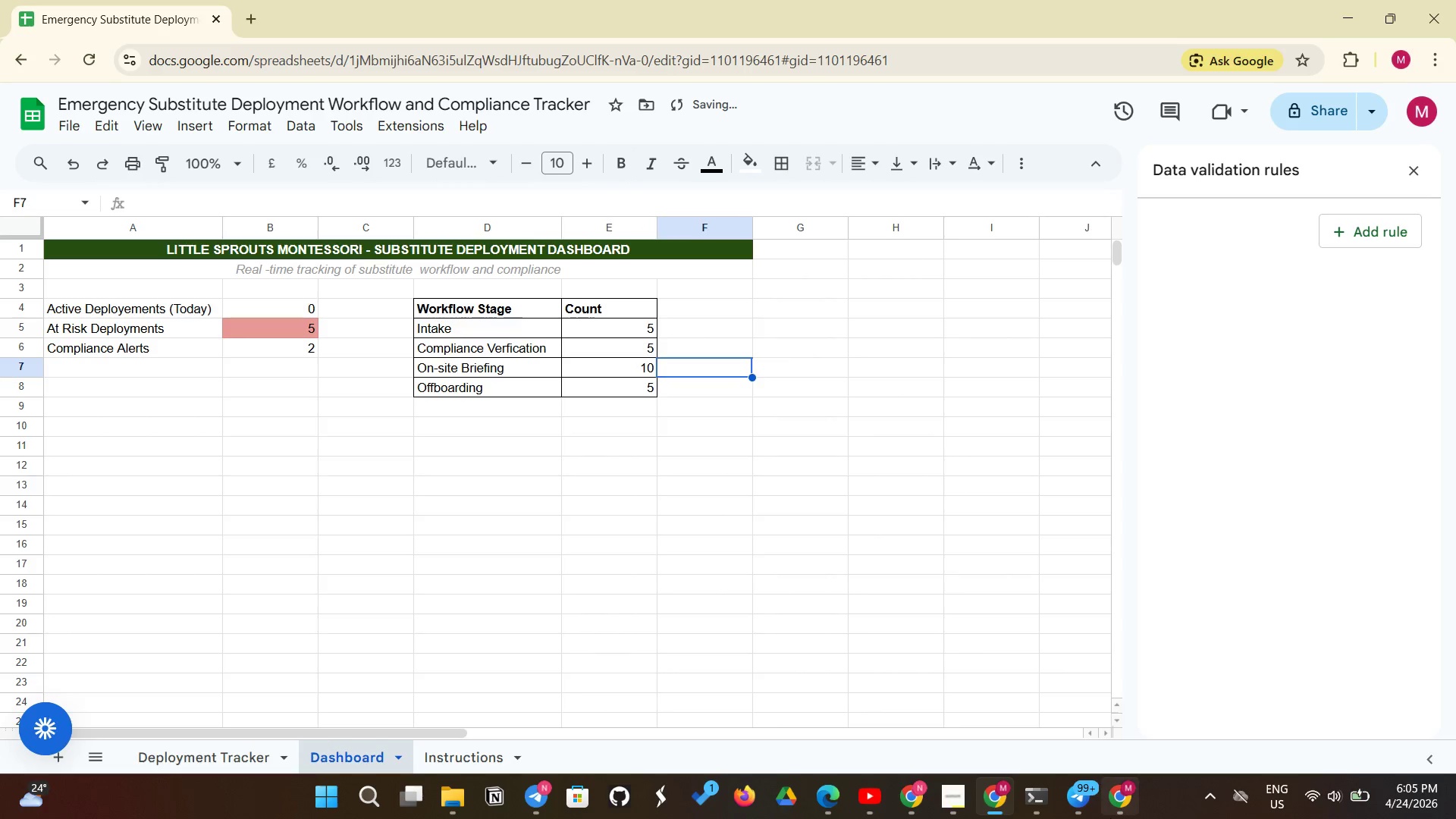 
left_click([1110, 818])
 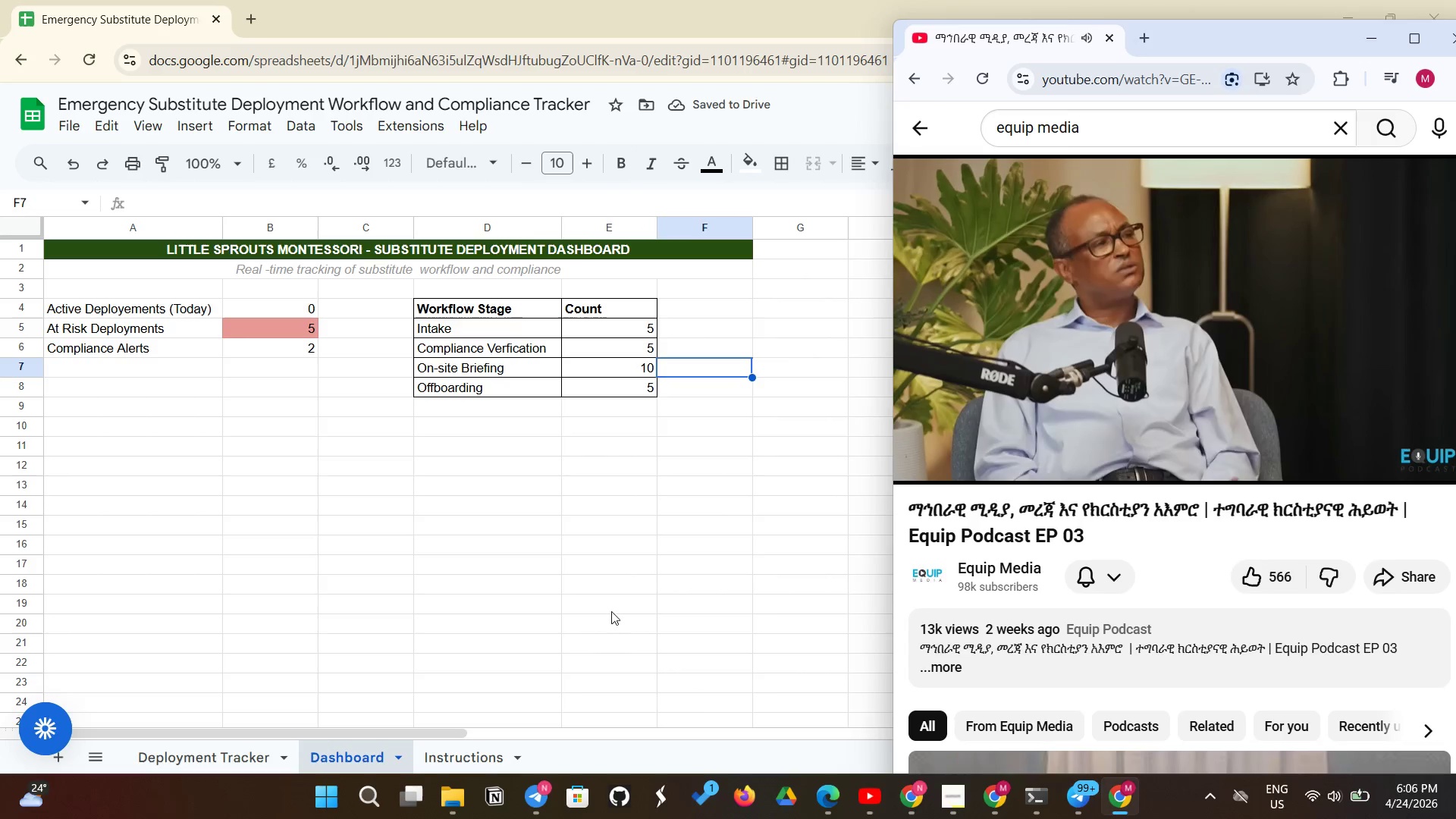 
left_click([582, 595])